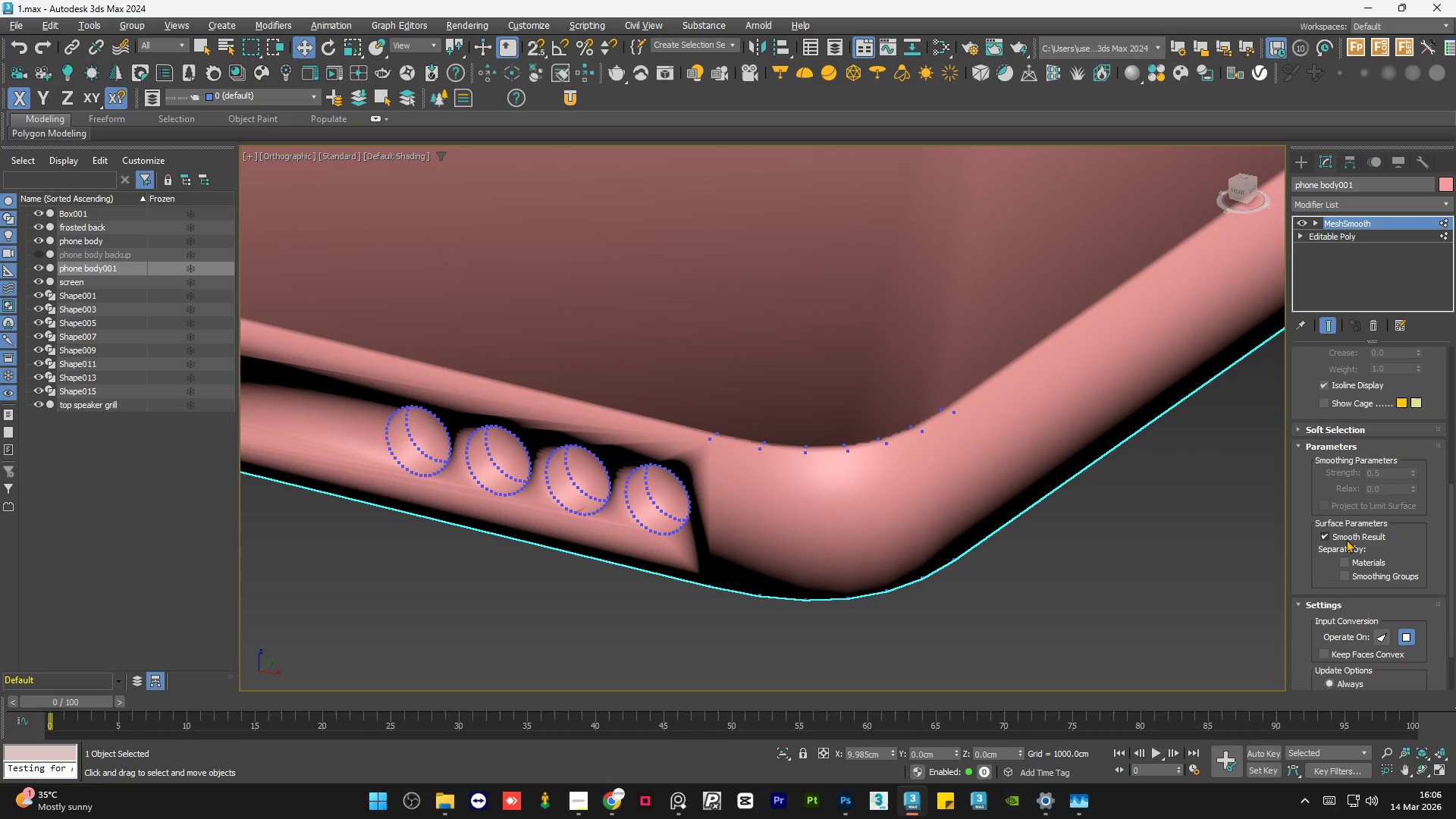 
left_click([1343, 538])
 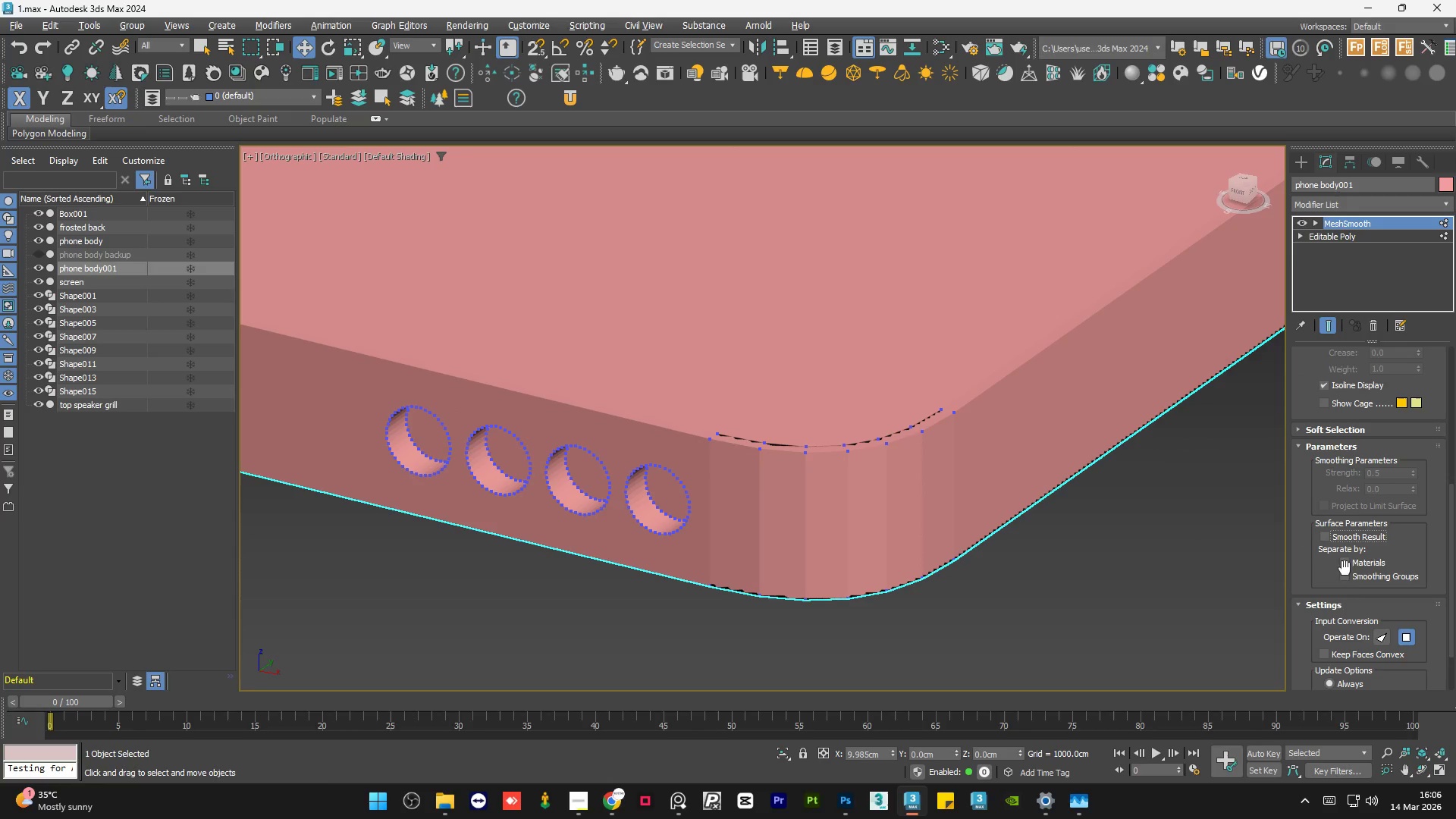 
left_click([1345, 579])
 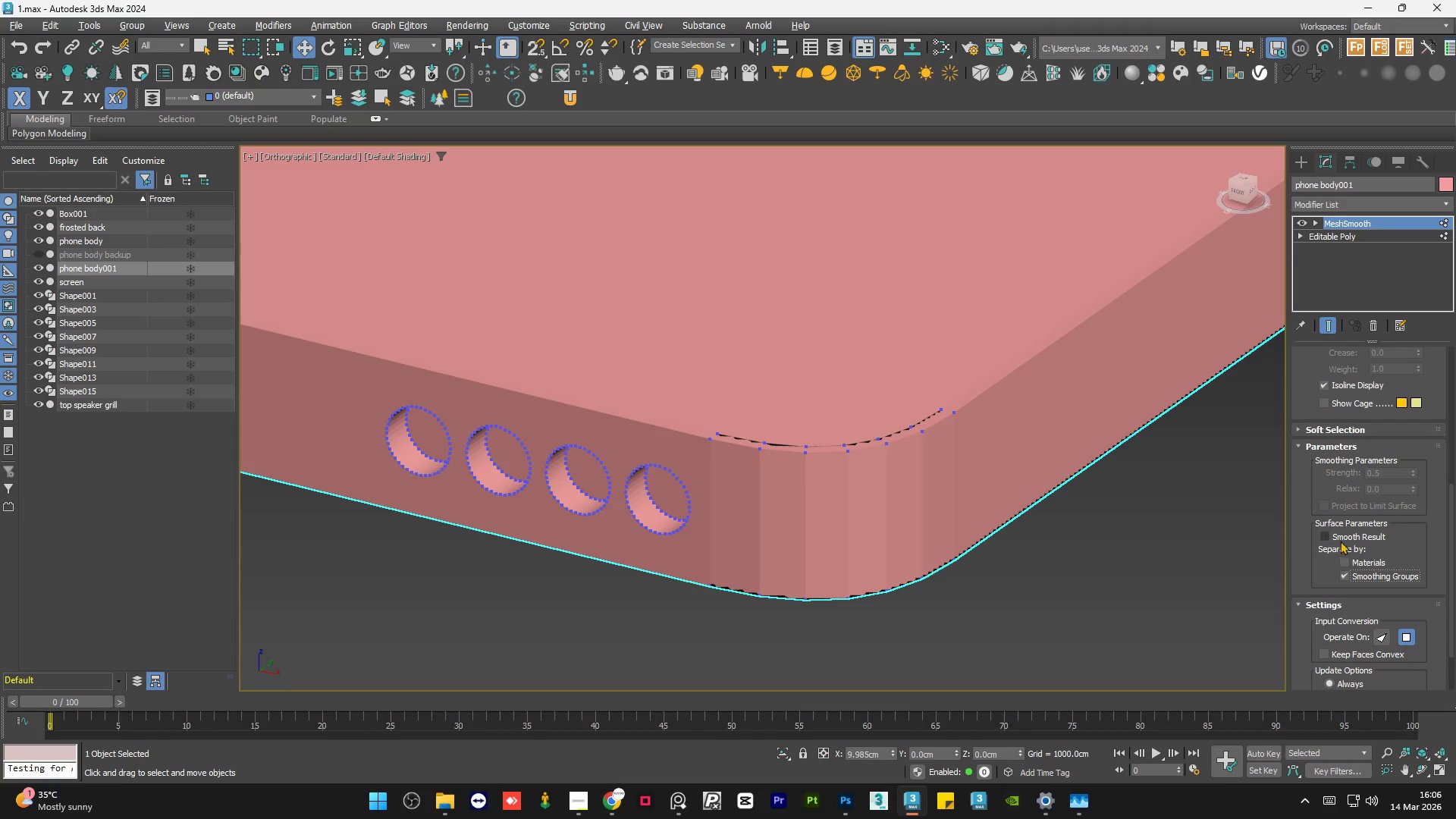 
left_click([1340, 539])
 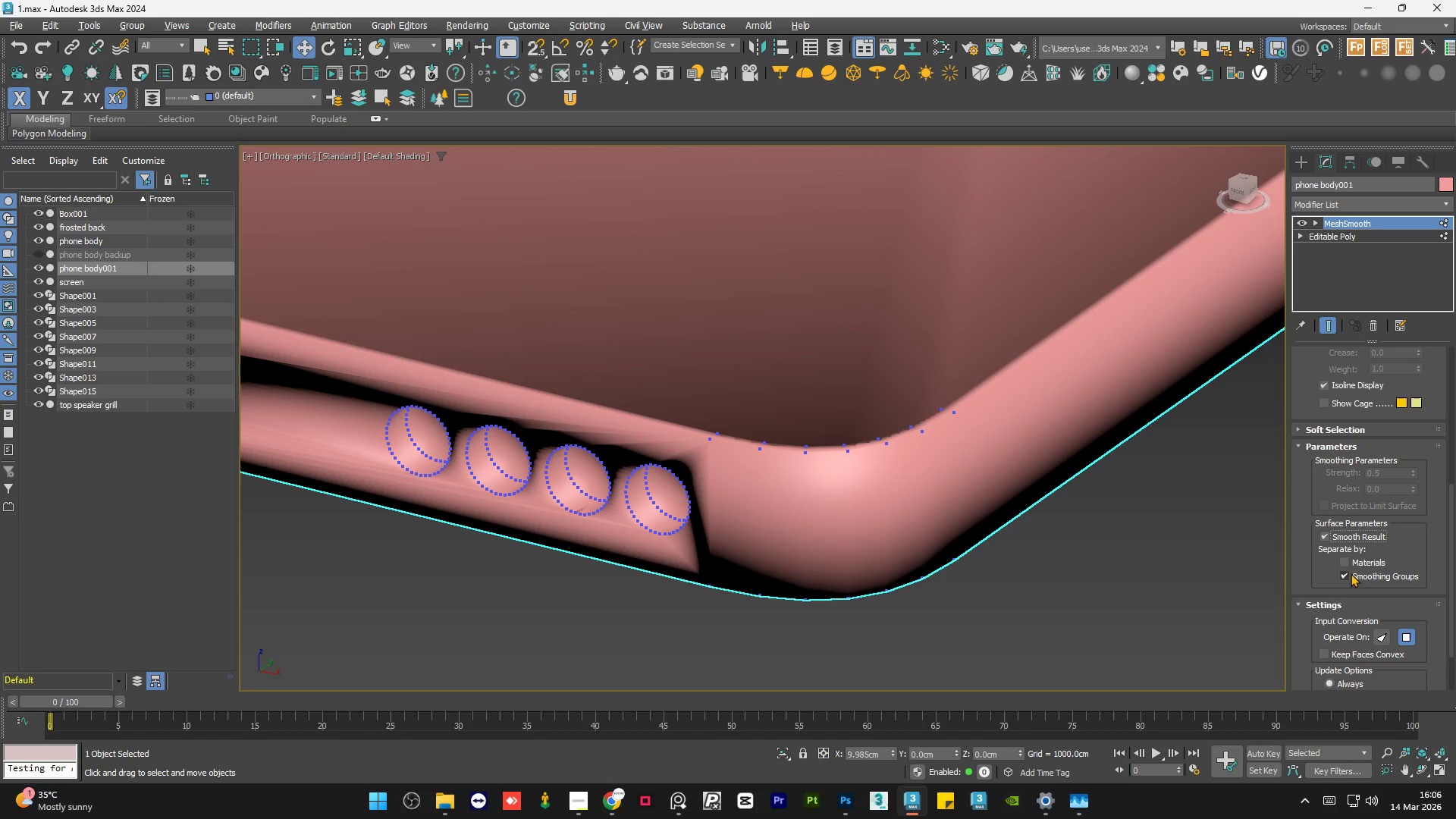 
left_click([1349, 574])
 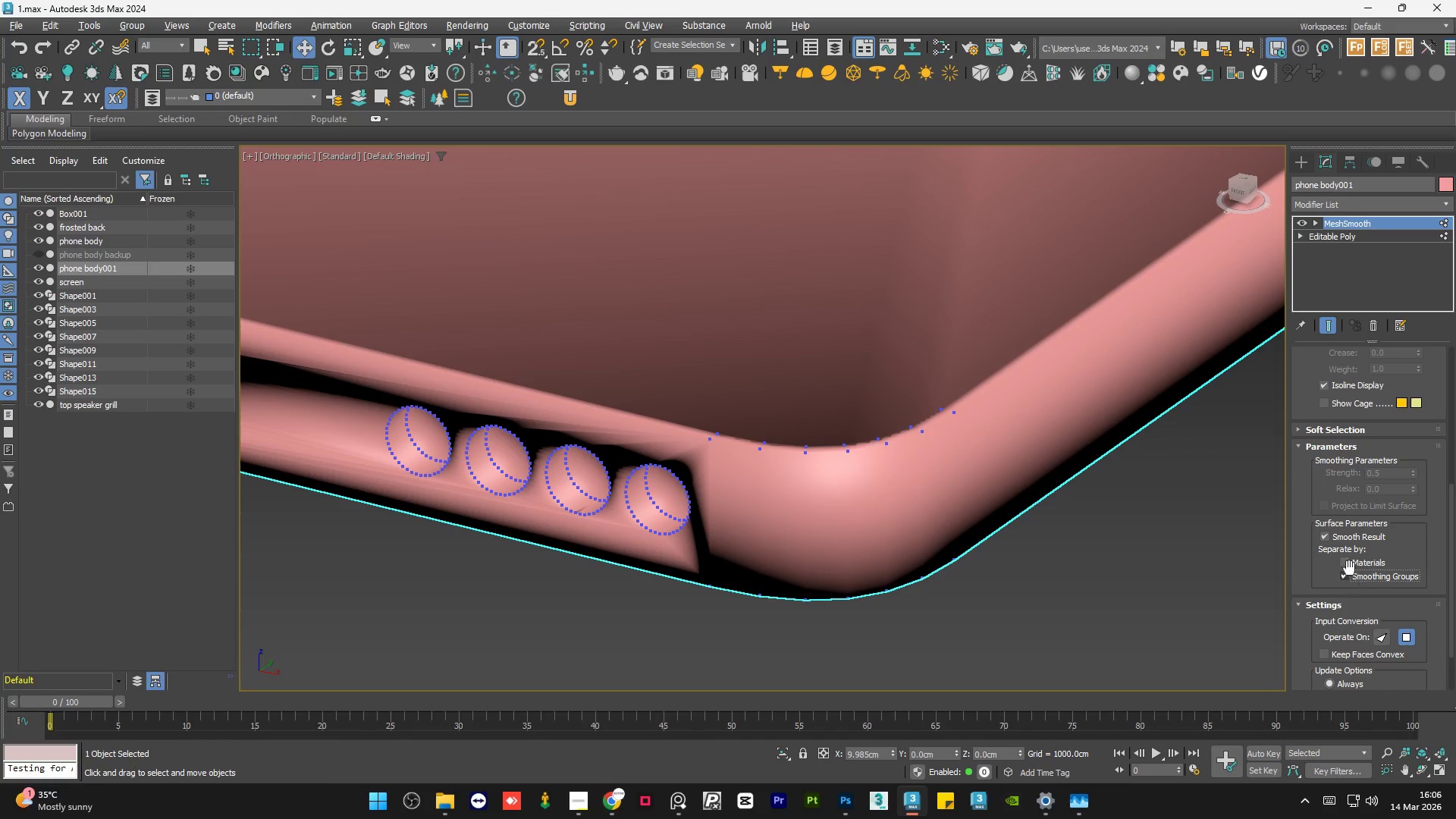 
double_click([1351, 564])
 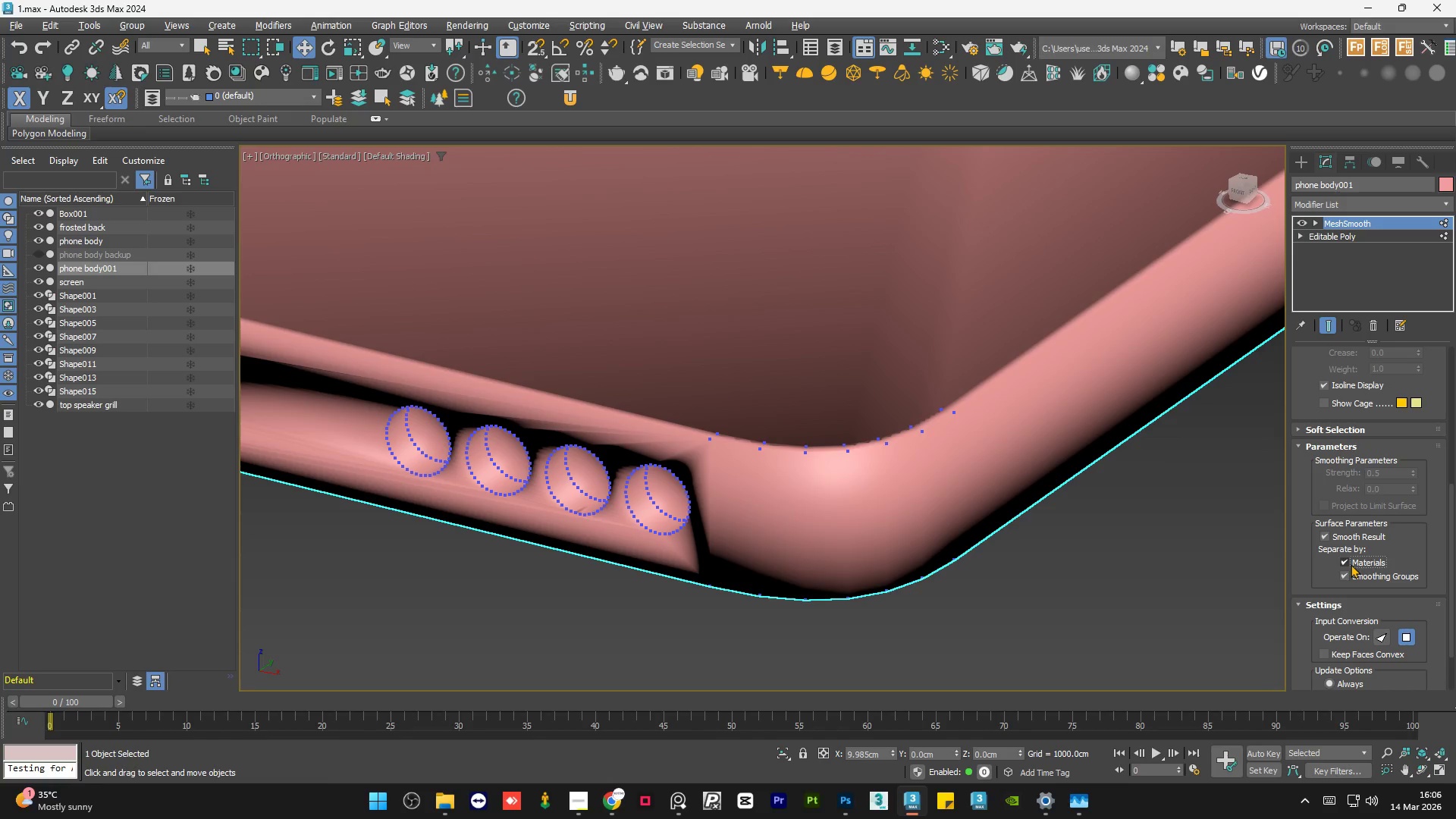 
triple_click([1351, 563])
 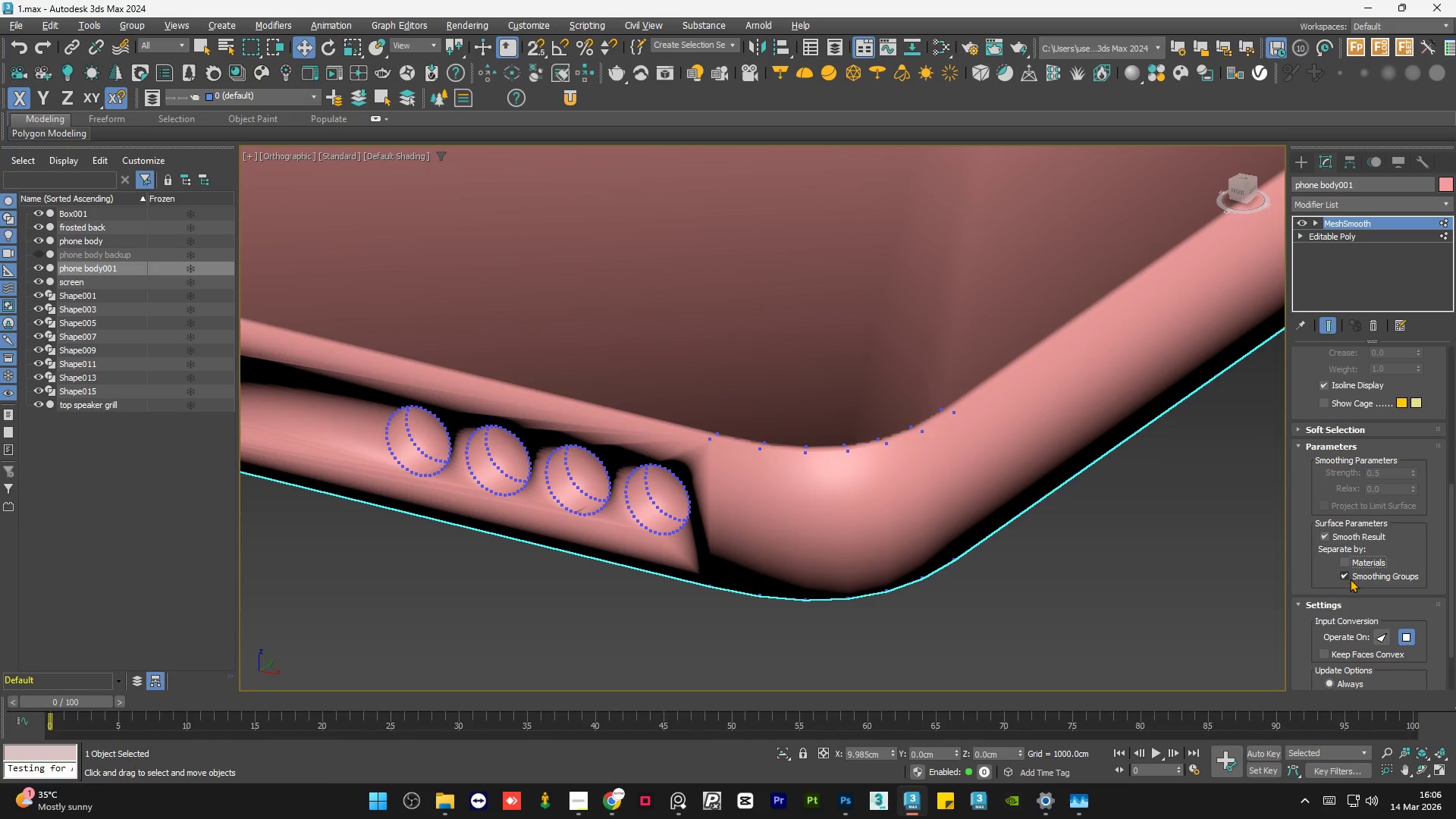 
triple_click([1350, 579])
 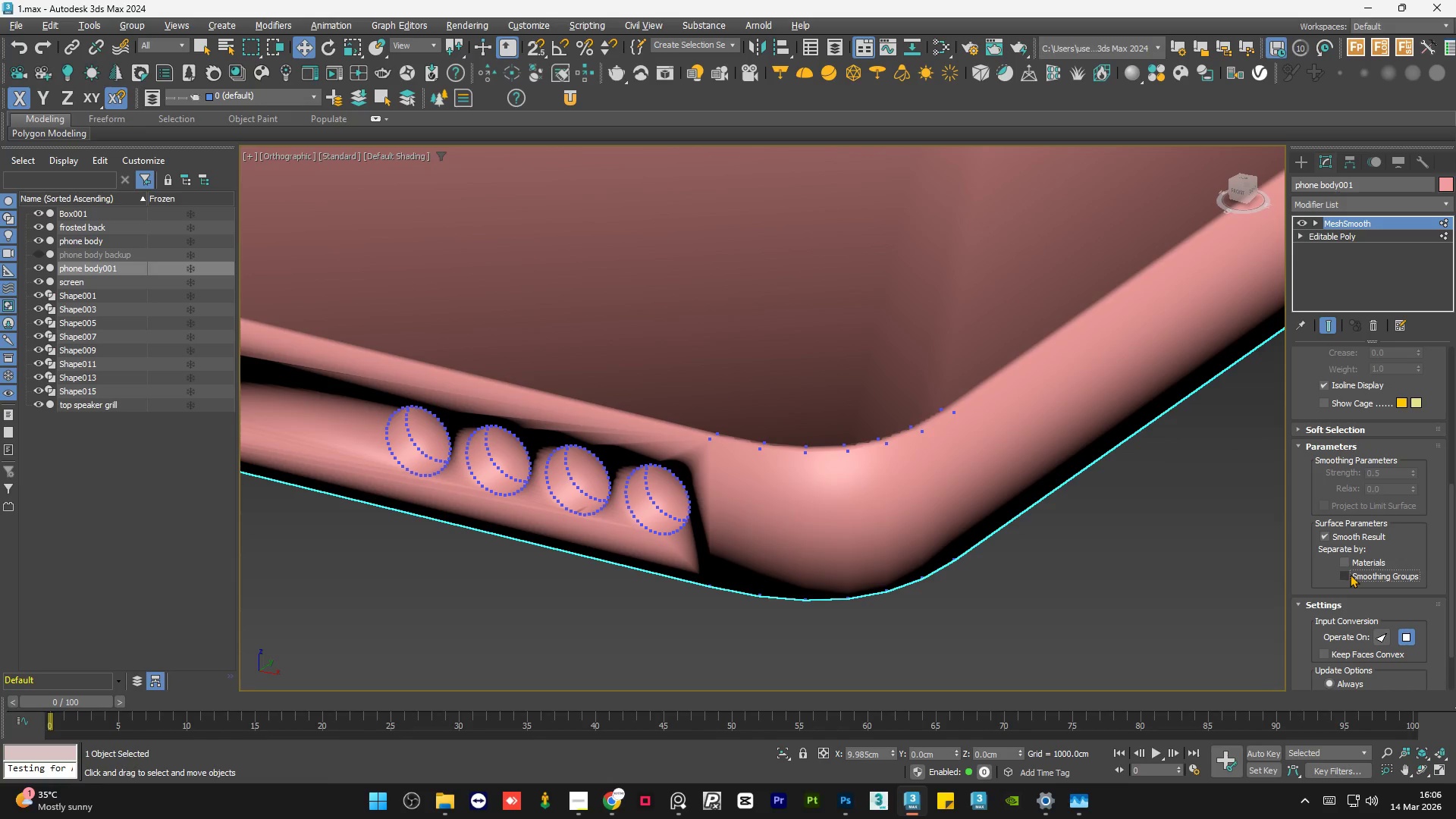 
left_click([1350, 574])
 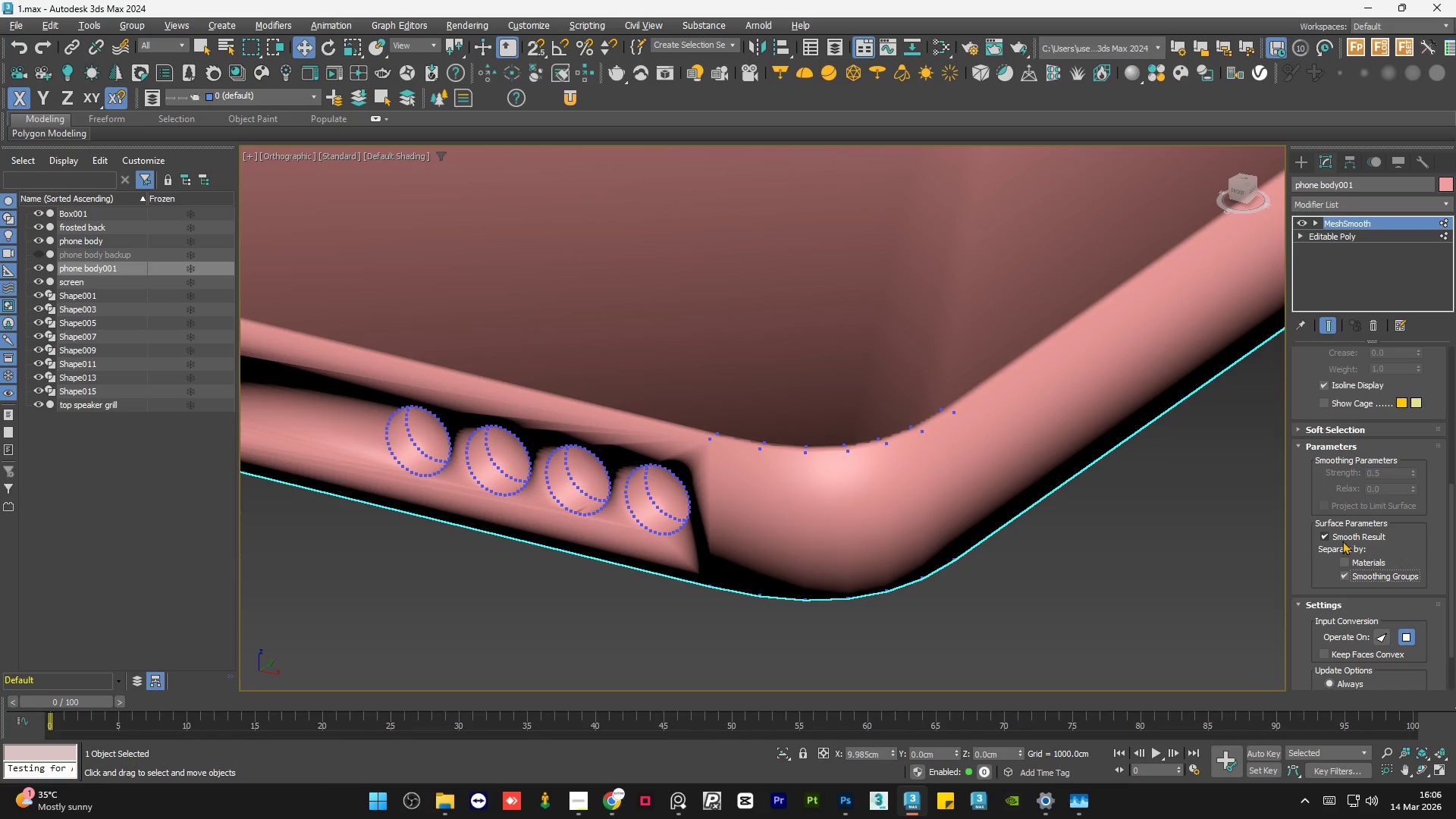 
left_click([1342, 540])
 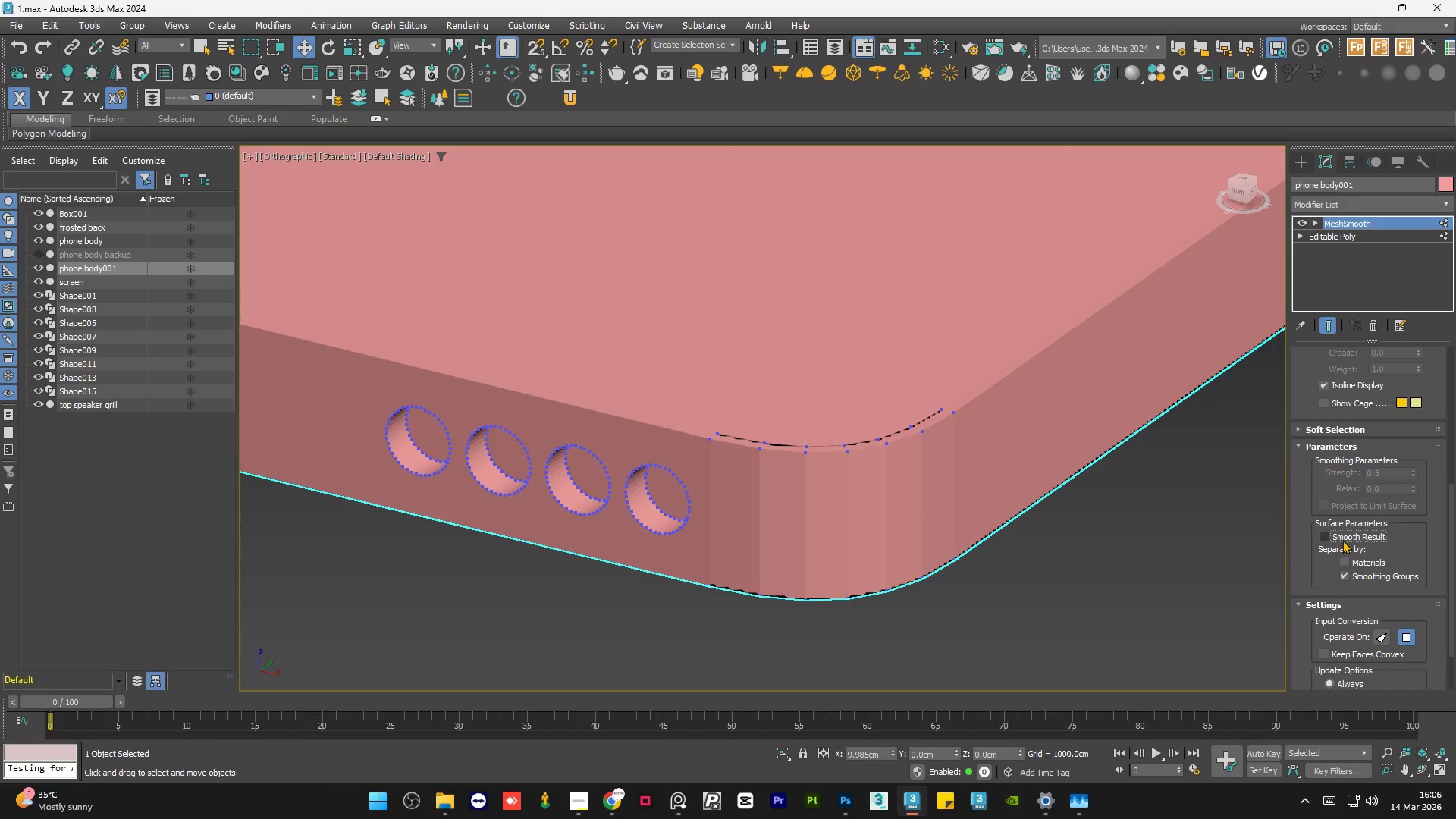 
left_click([1342, 540])
 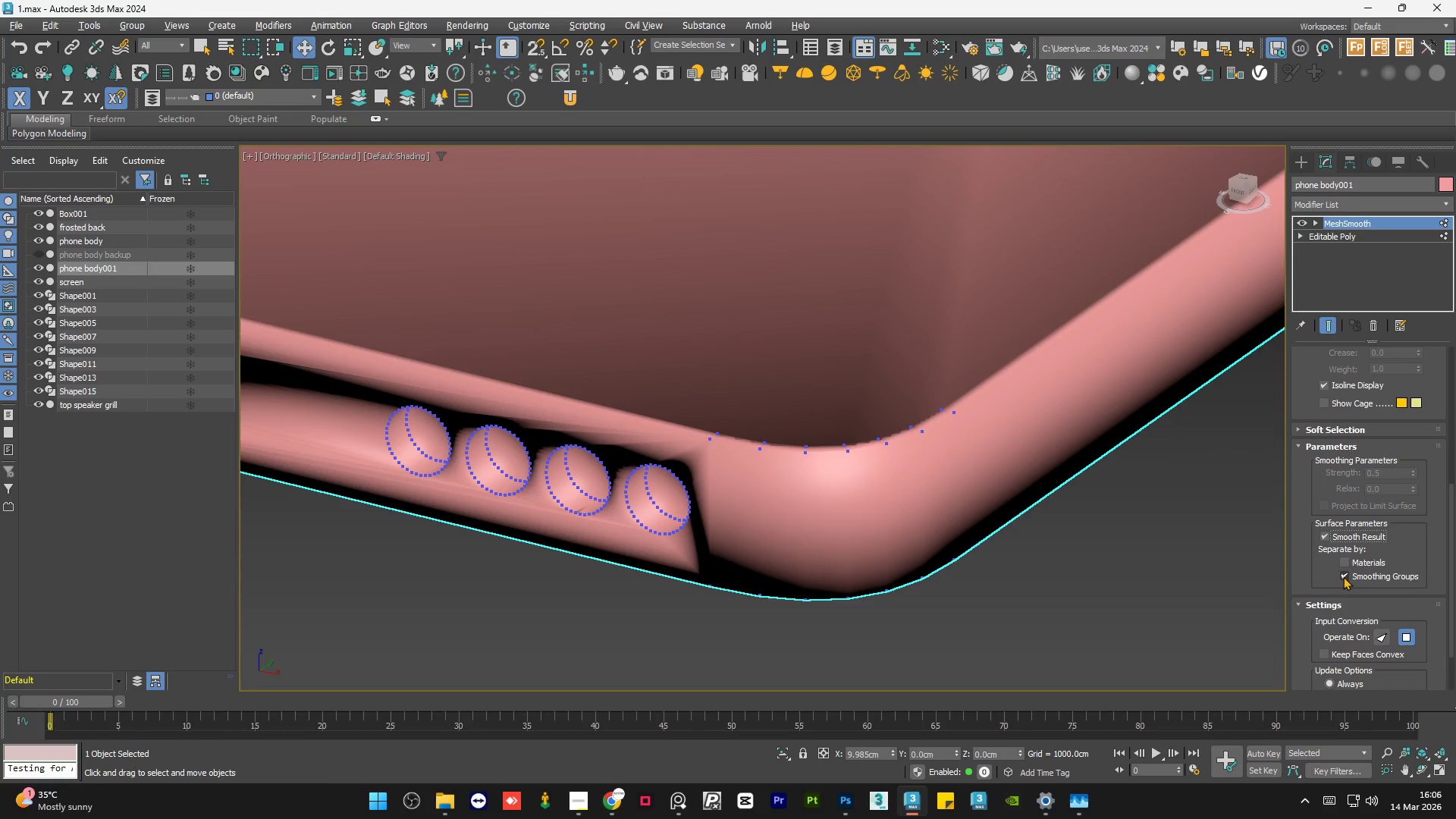 
left_click([1344, 573])
 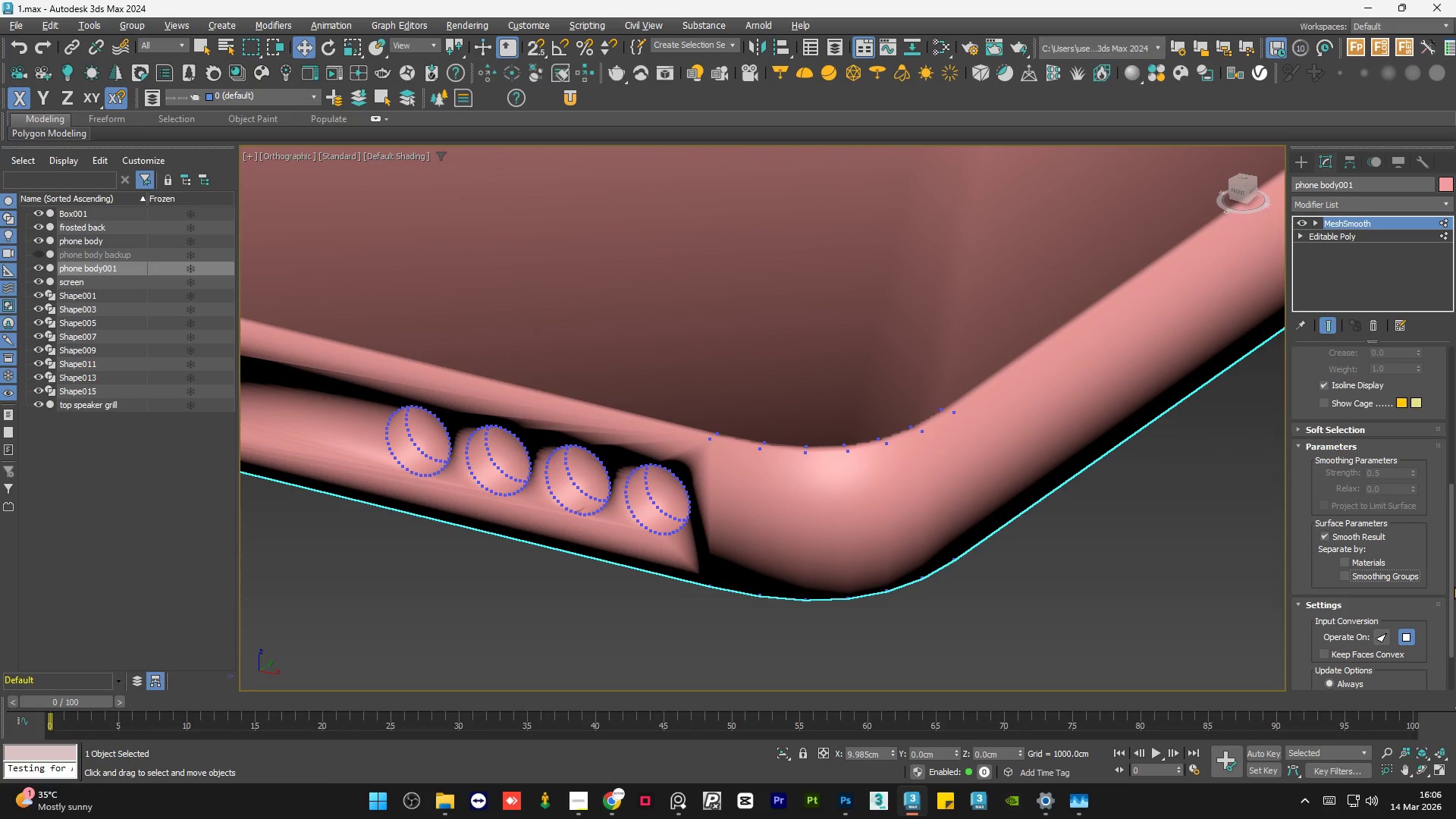 
left_click_drag(start_coordinate=[1454, 587], to_coordinate=[1451, 453])
 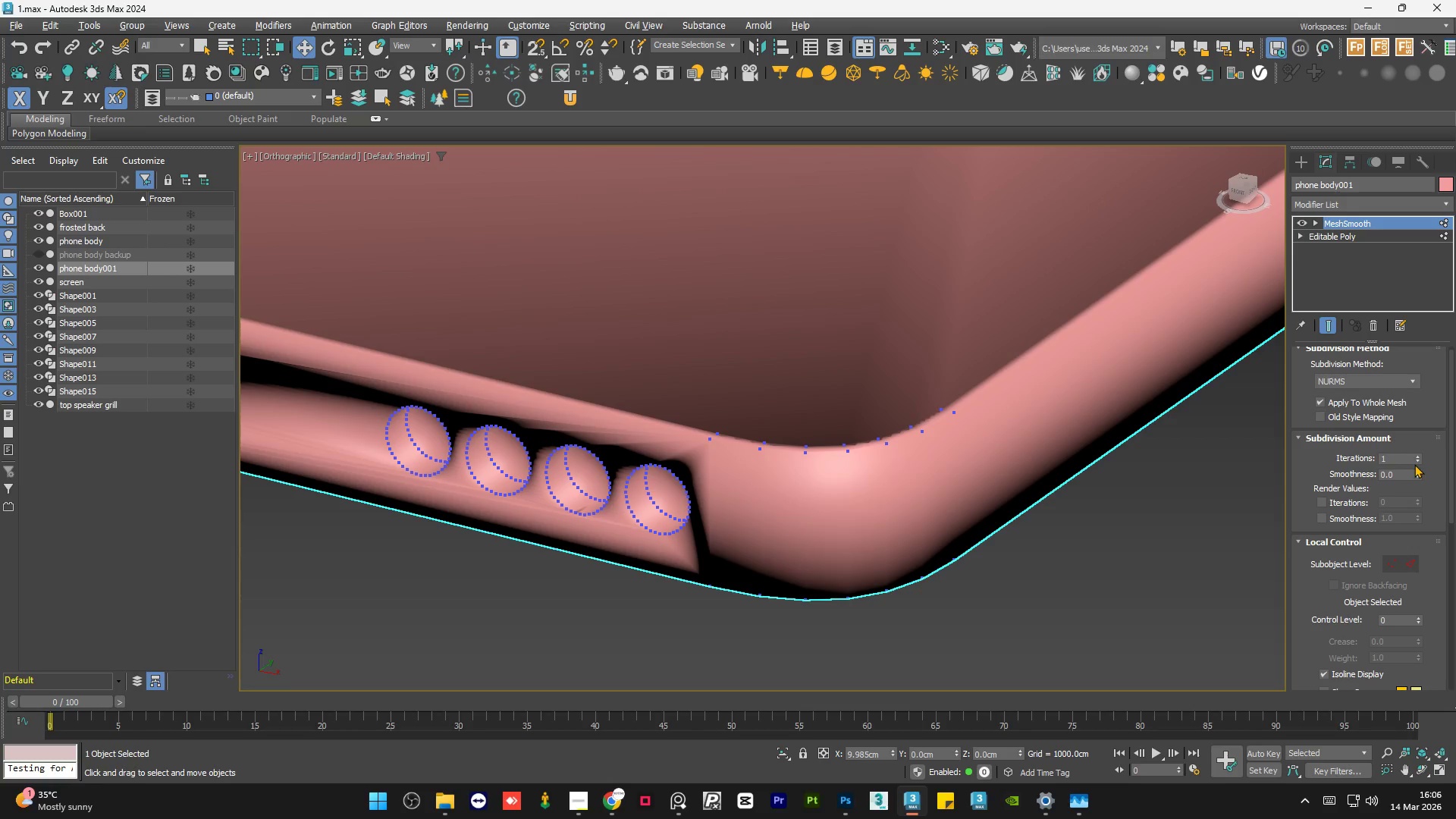 
left_click([1416, 463])
 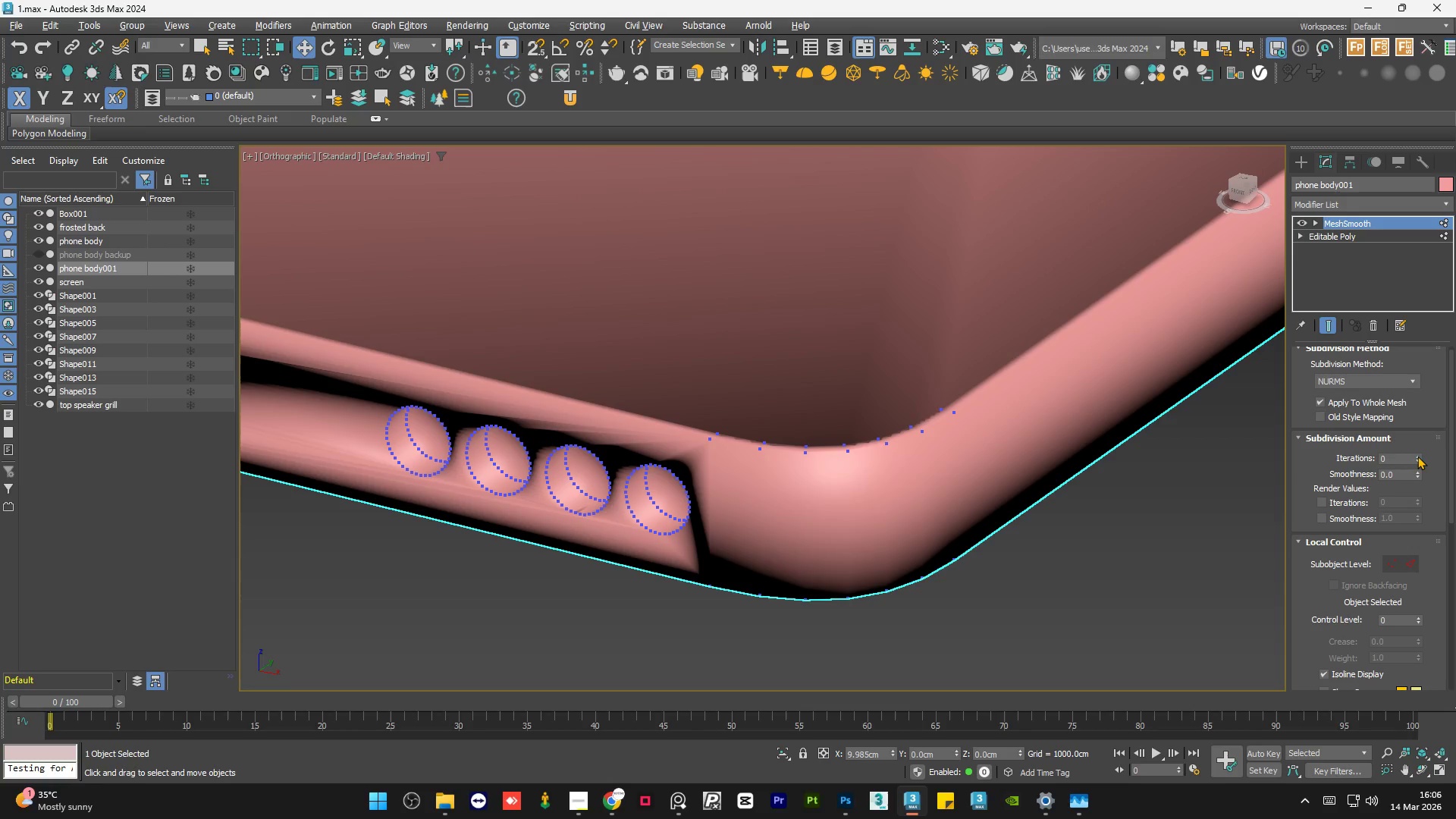 
double_click([1417, 456])
 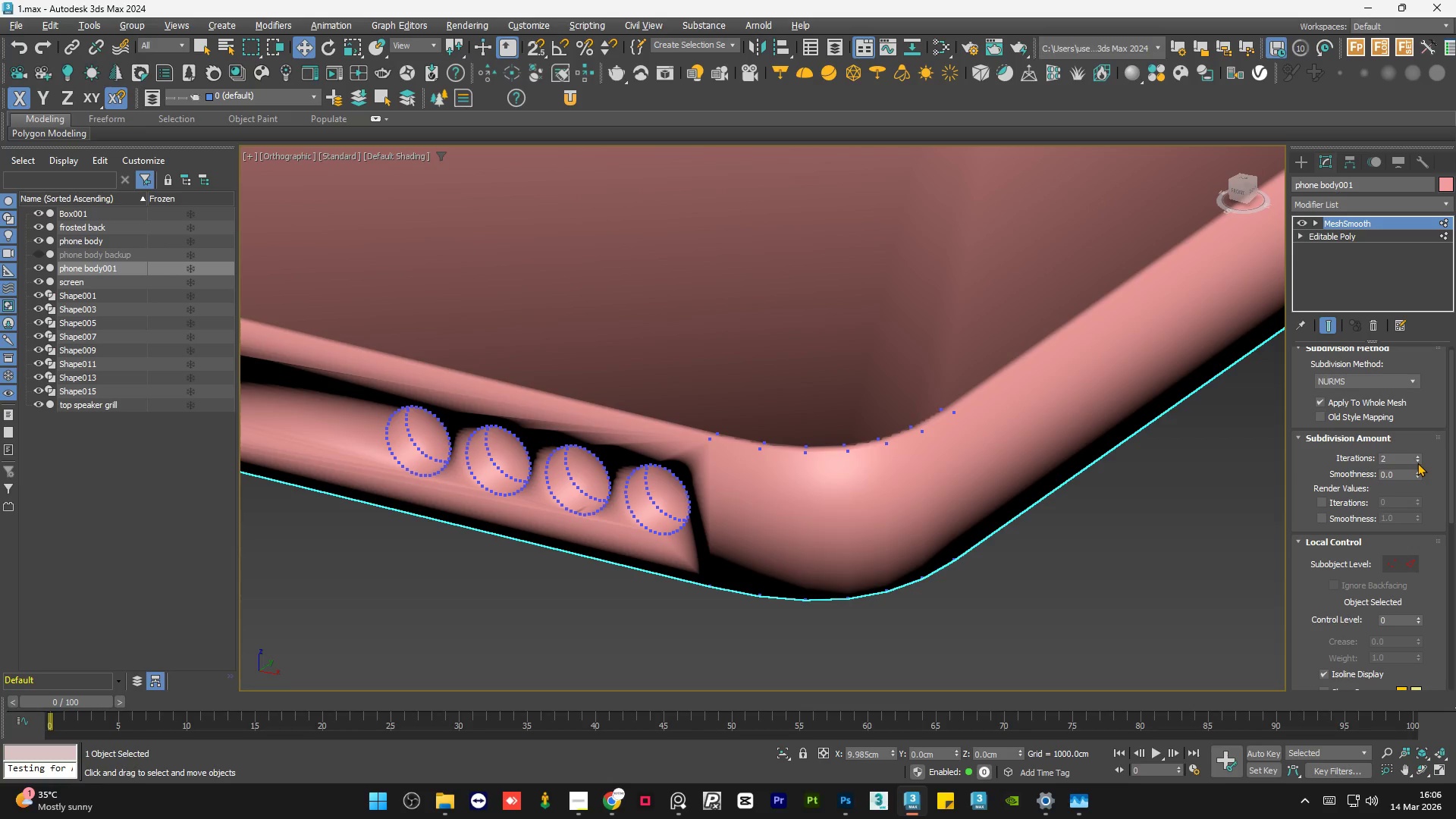 
left_click([1417, 463])
 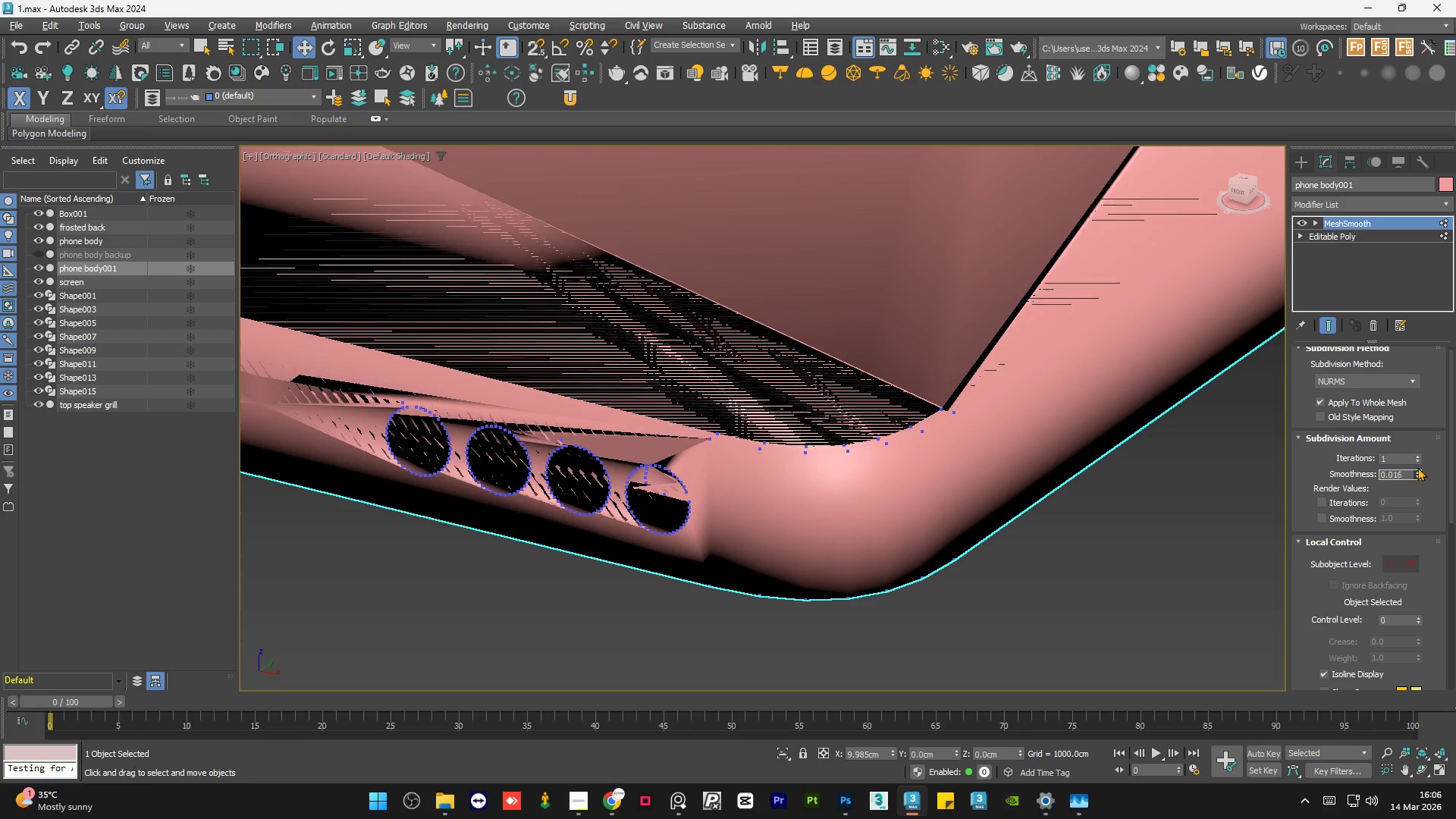 
left_click([1414, 384])
 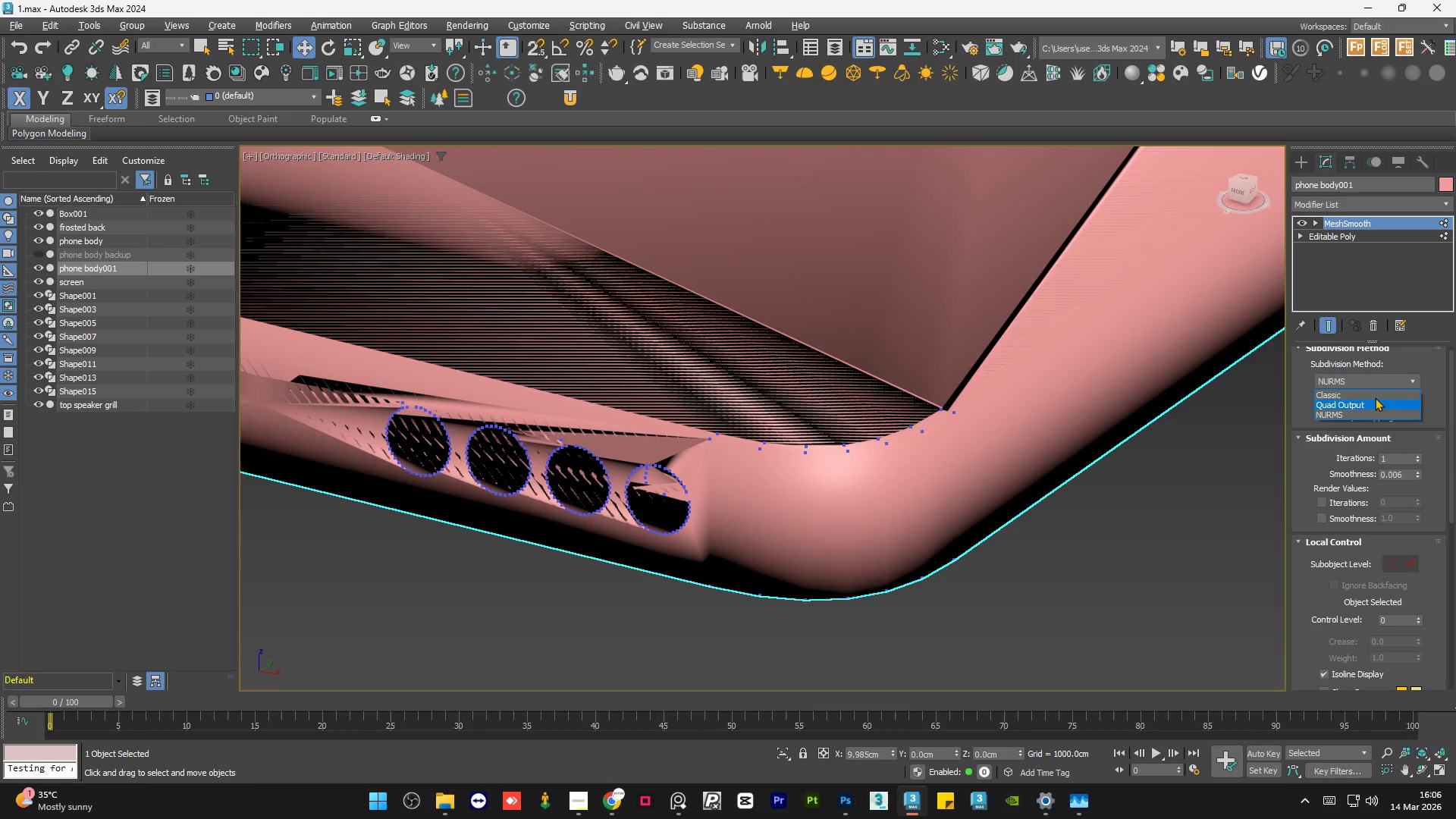 
left_click([1375, 394])
 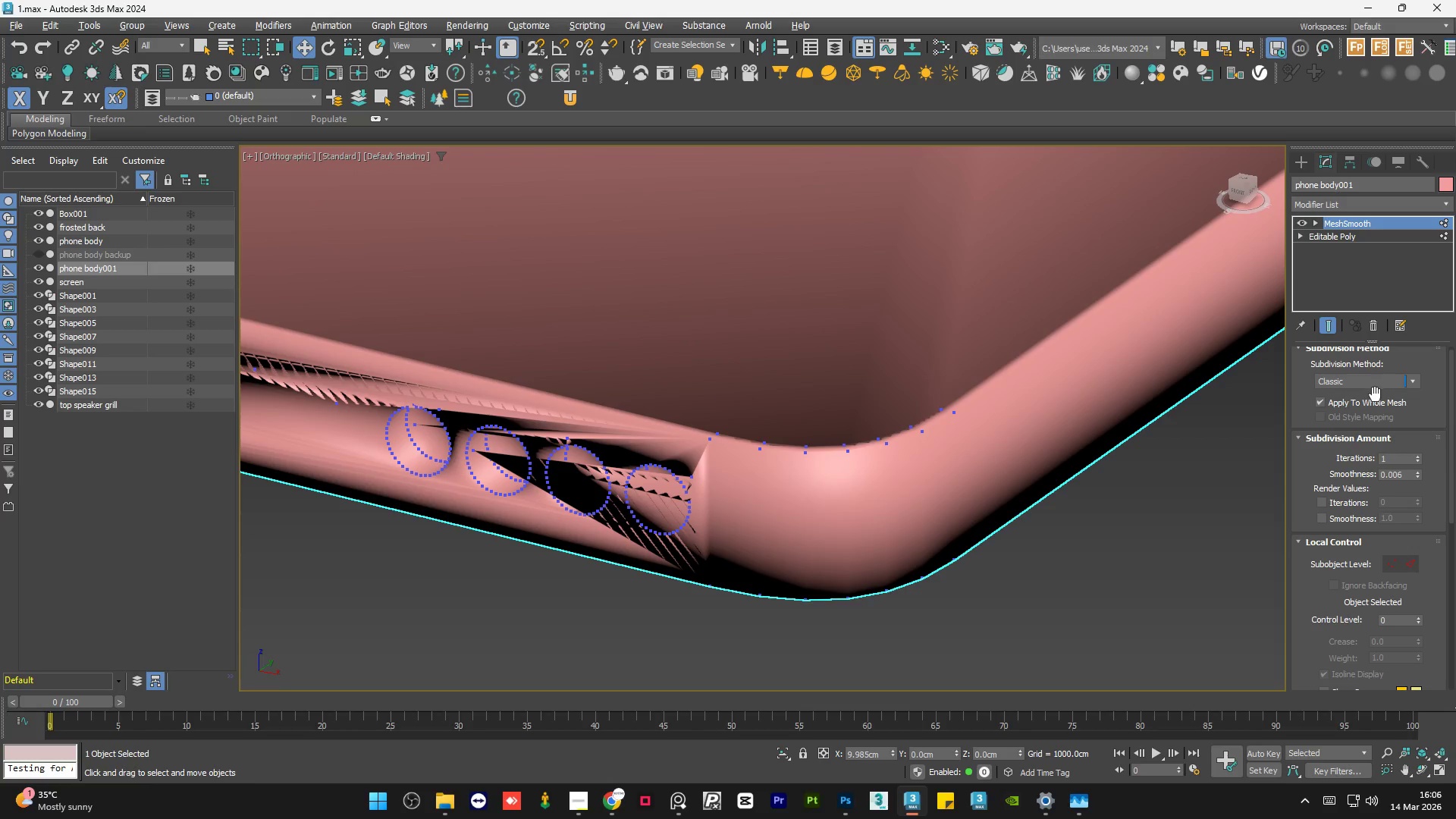 
left_click([1395, 381])
 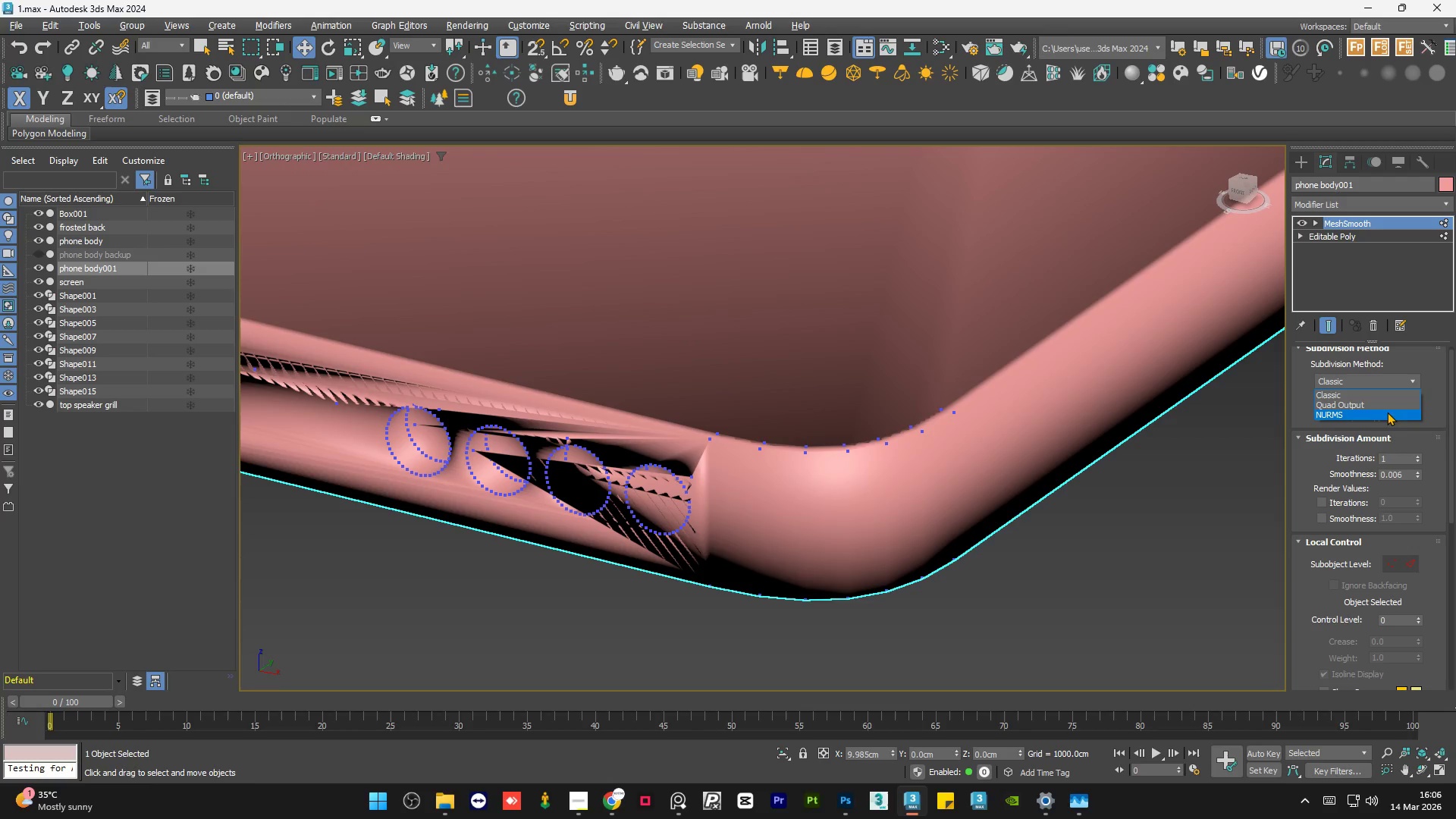 
left_click([1389, 404])
 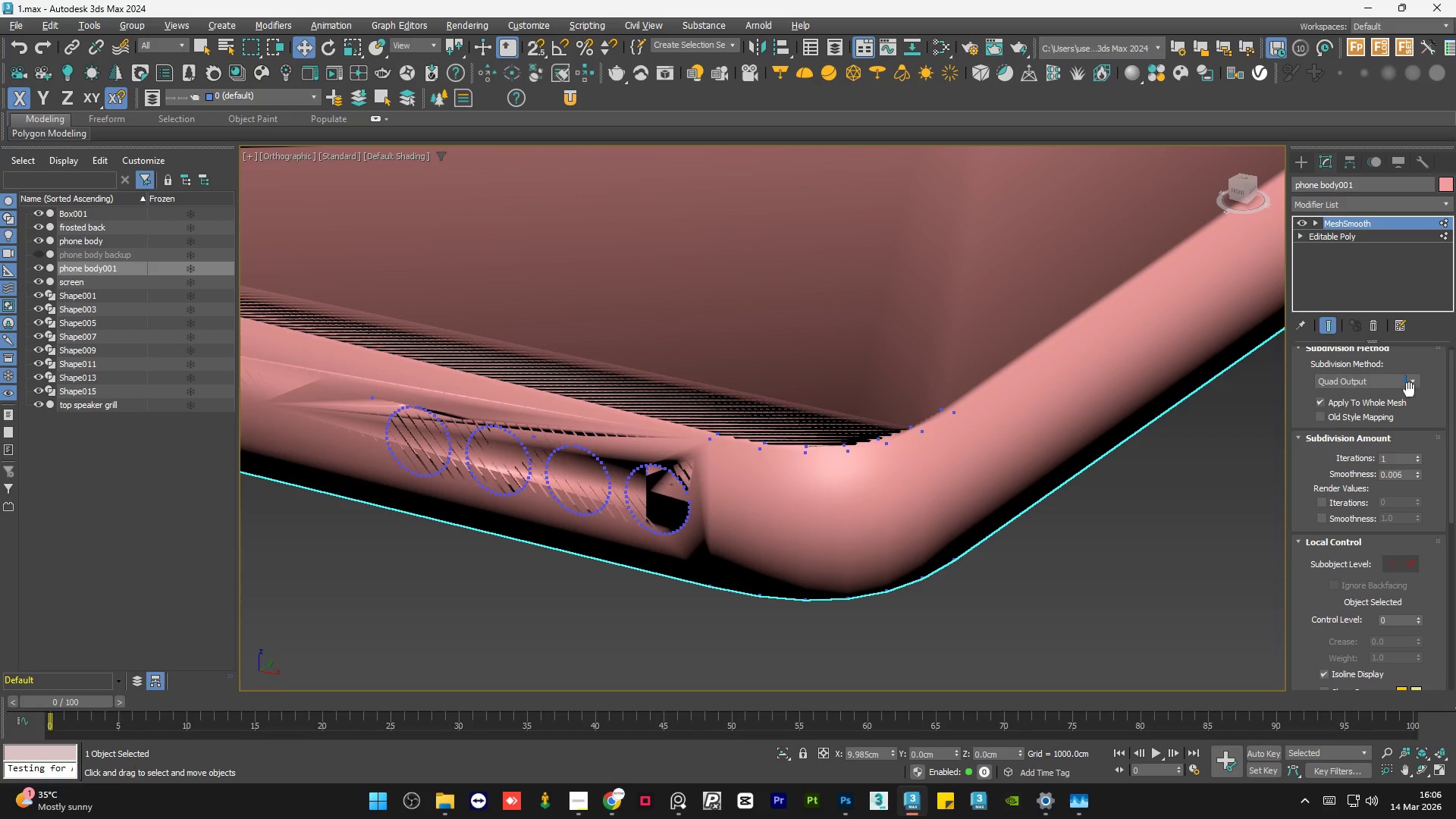 
left_click([1414, 384])
 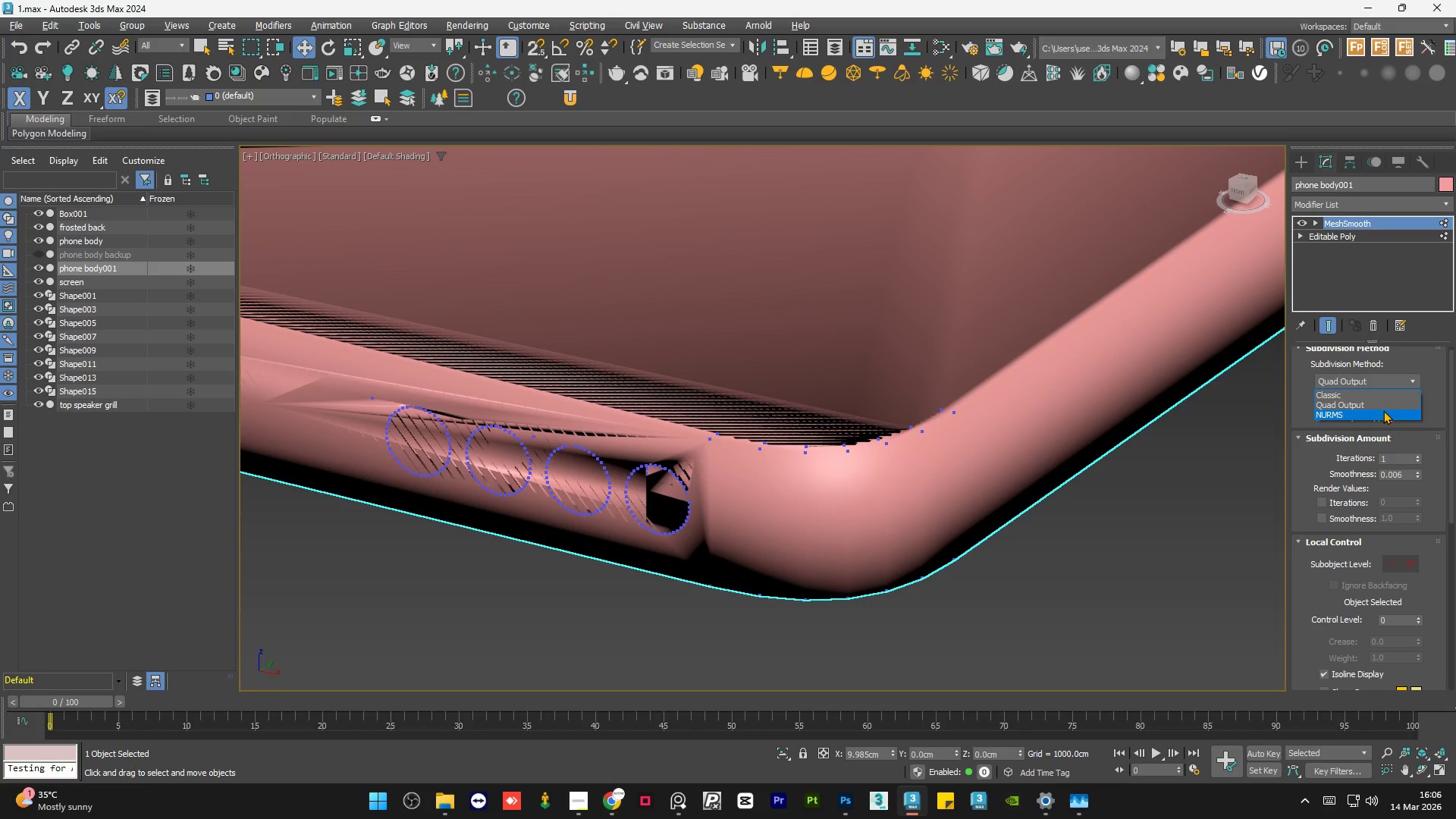 
left_click([1382, 411])
 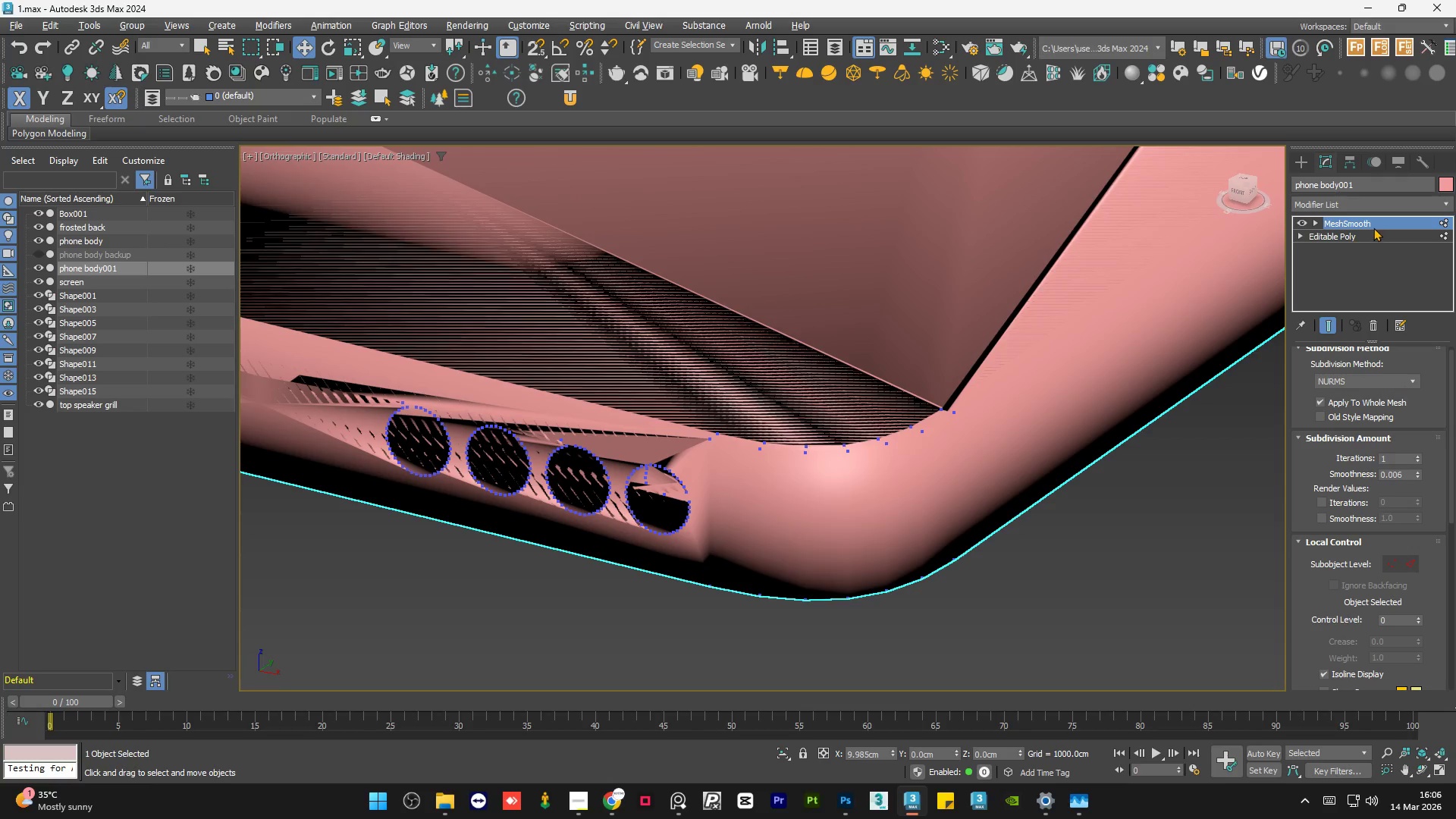 
scroll: coordinate [1084, 507], scroll_direction: down, amount: 5.0
 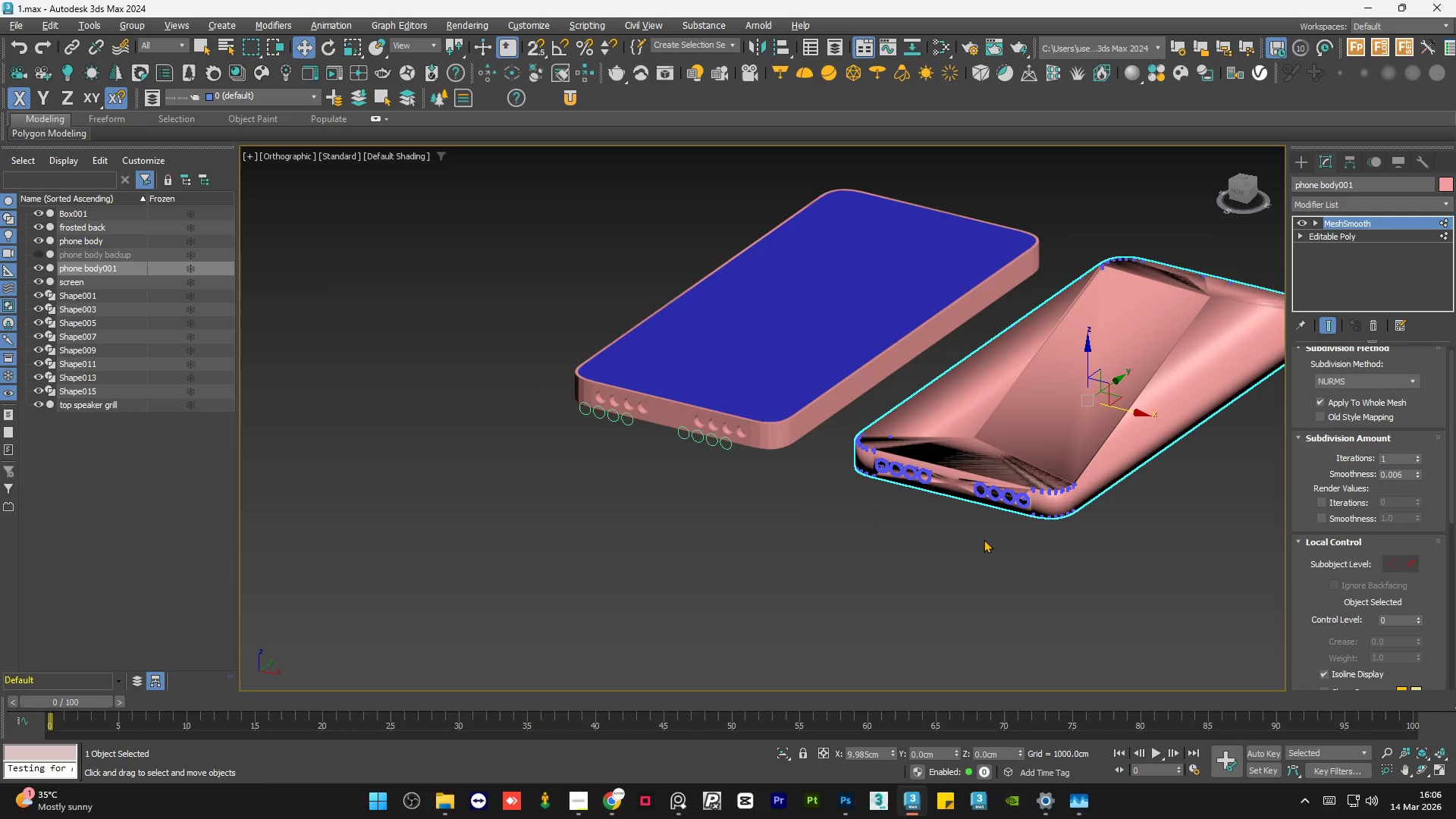 
left_click([760, 432])
 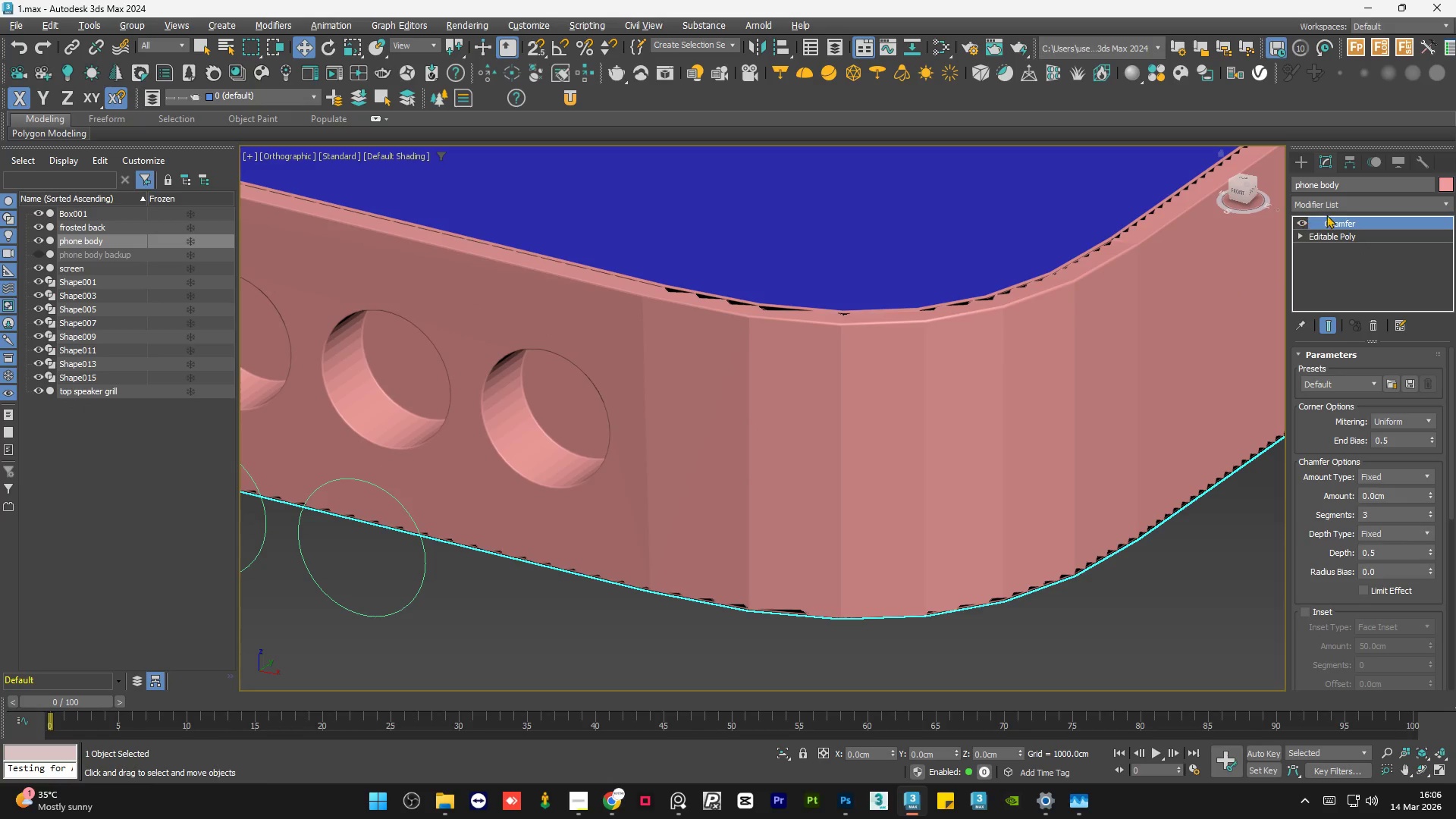 
scroll: coordinate [760, 433], scroll_direction: up, amount: 7.0
 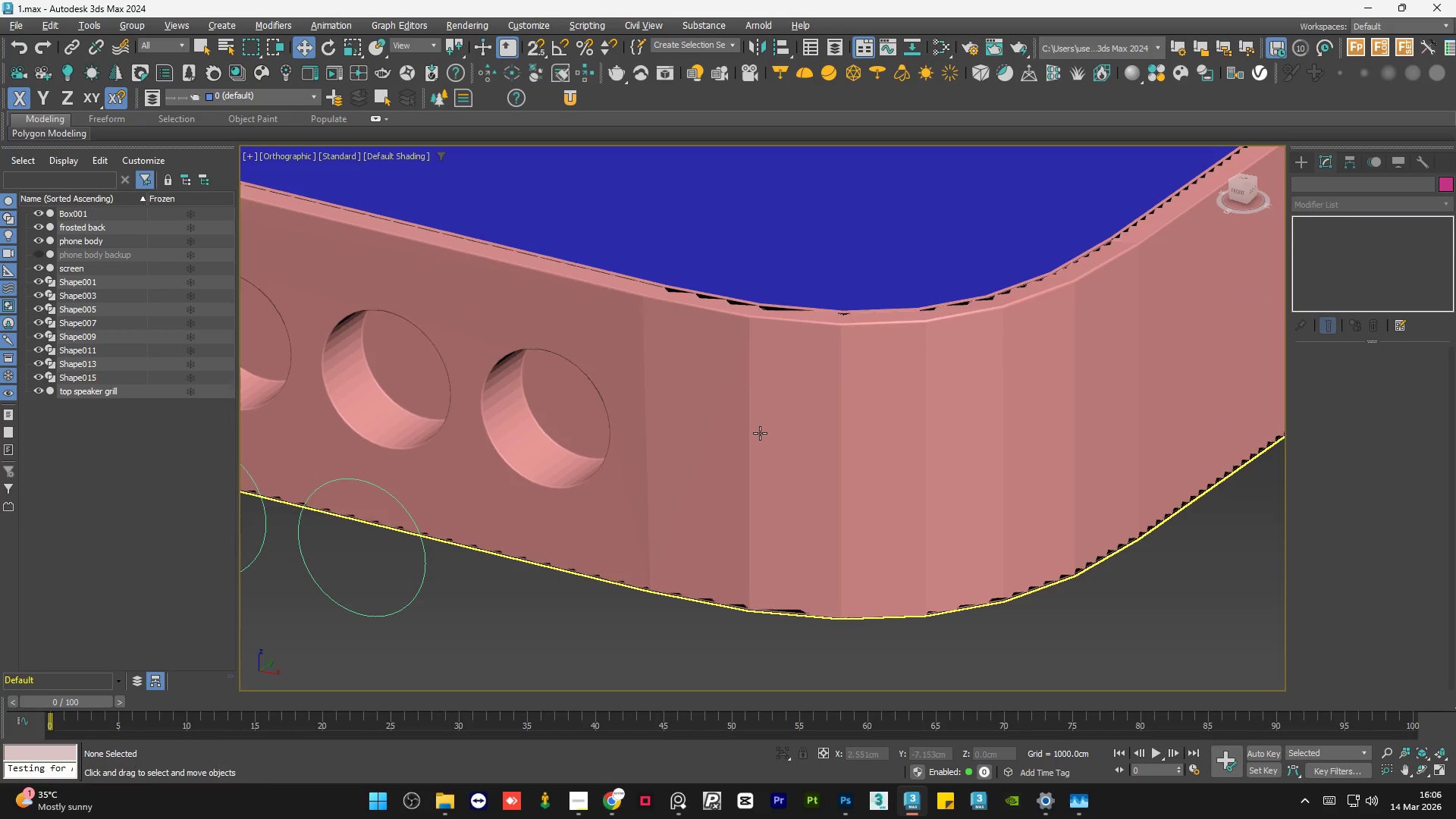 
left_click([1341, 208])
 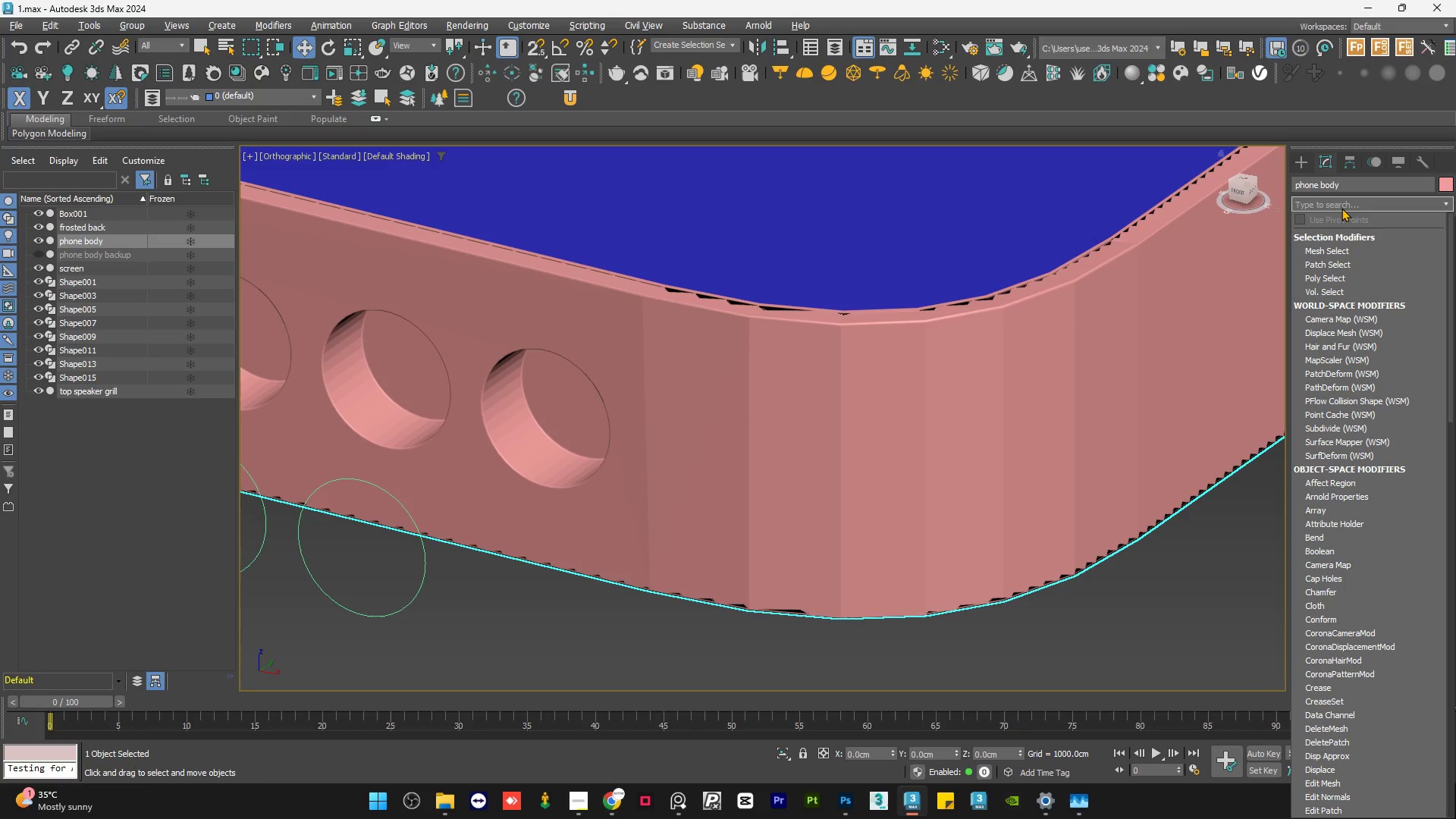 
key(M)
 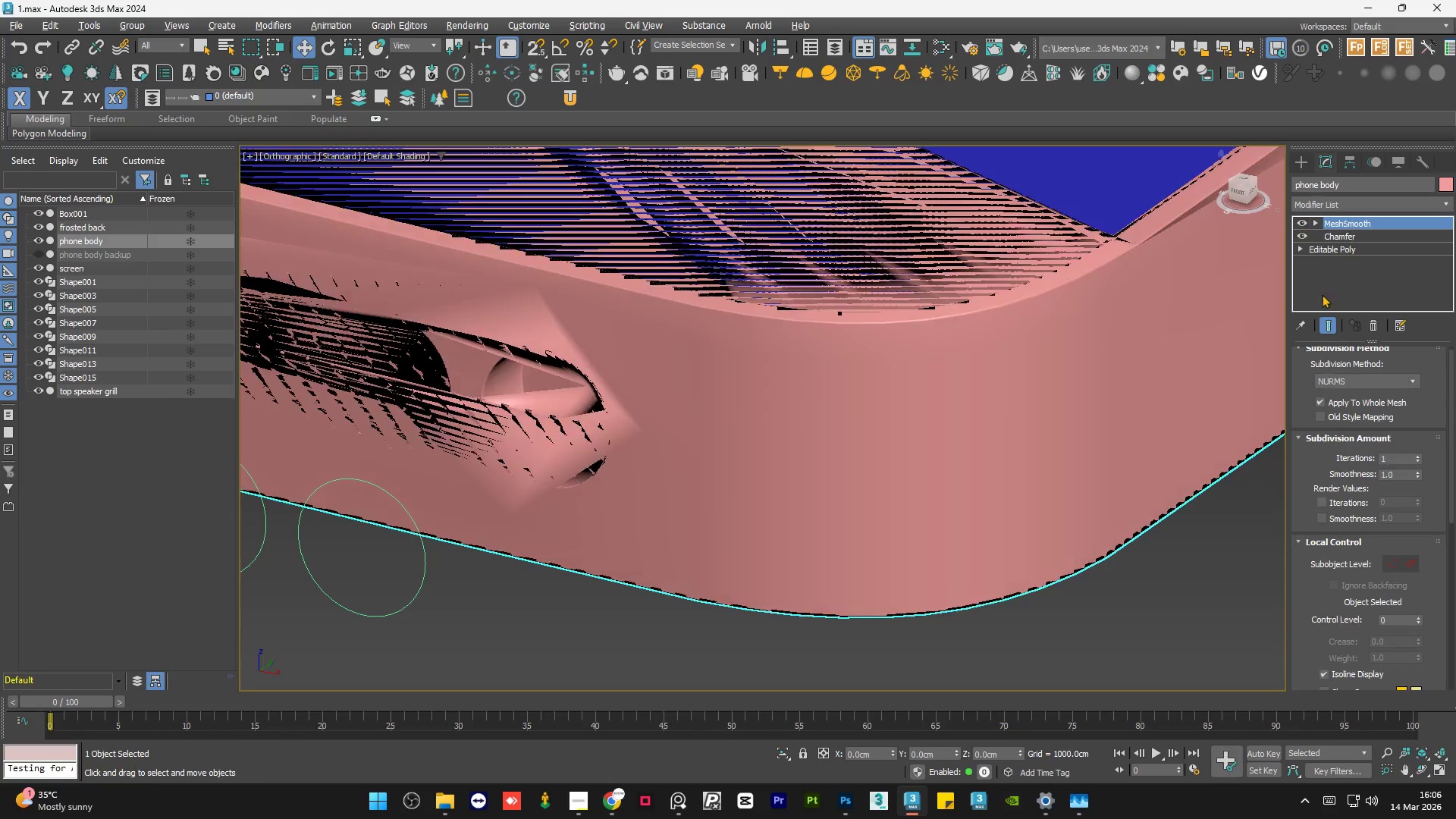 
scroll: coordinate [875, 514], scroll_direction: down, amount: 1.0
 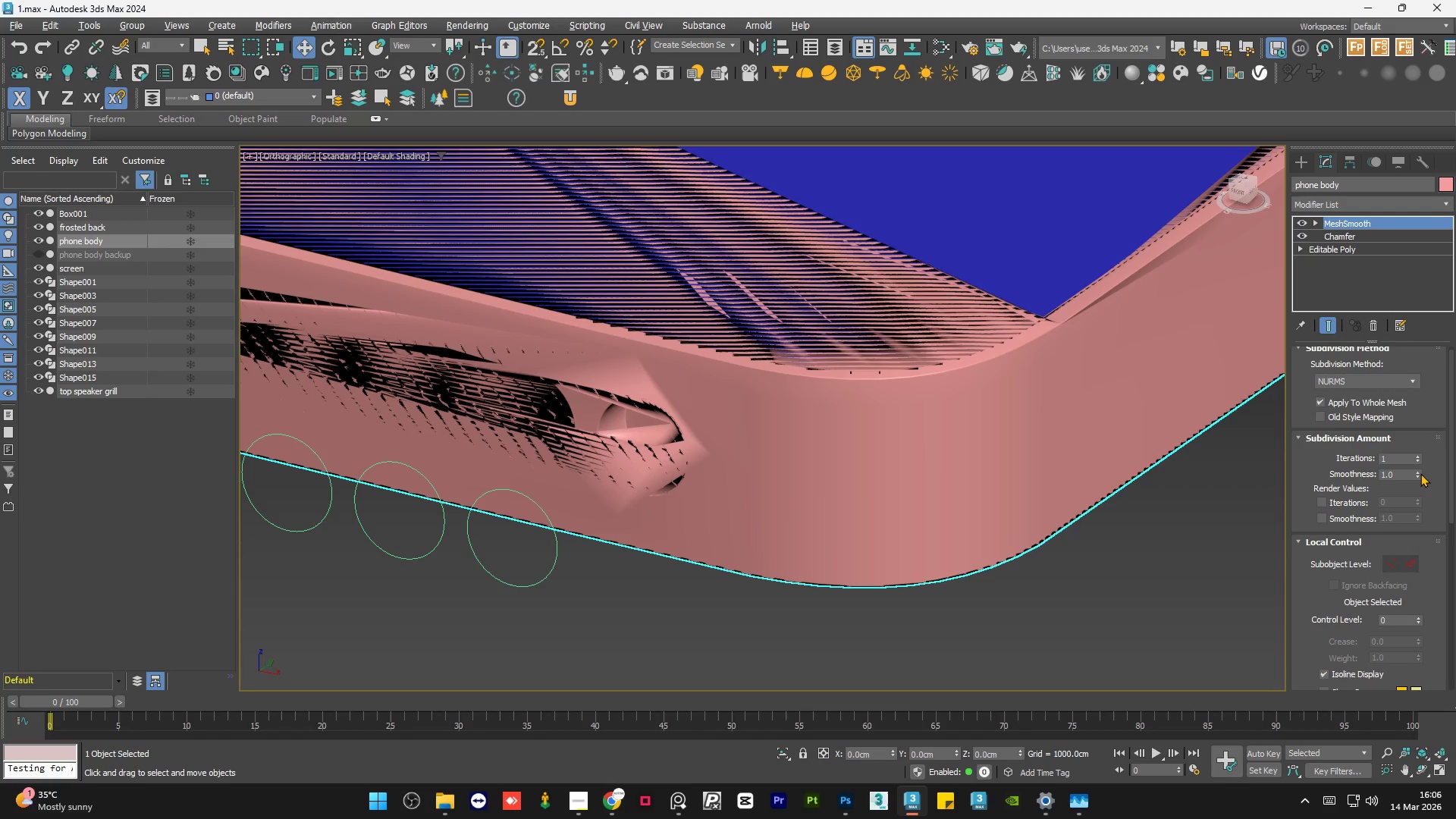 
right_click([1420, 473])
 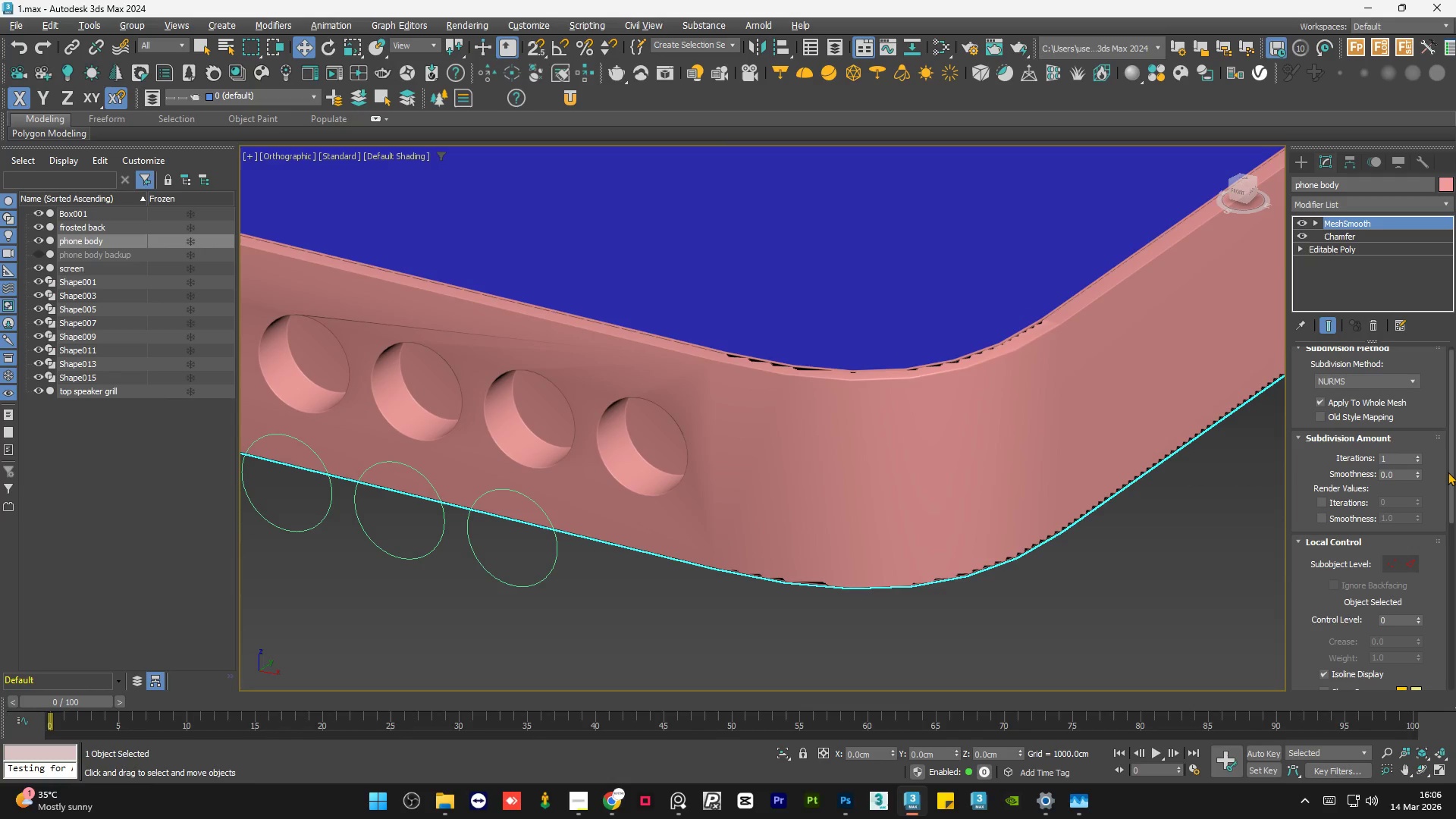 
left_click_drag(start_coordinate=[1448, 472], to_coordinate=[1455, 655])
 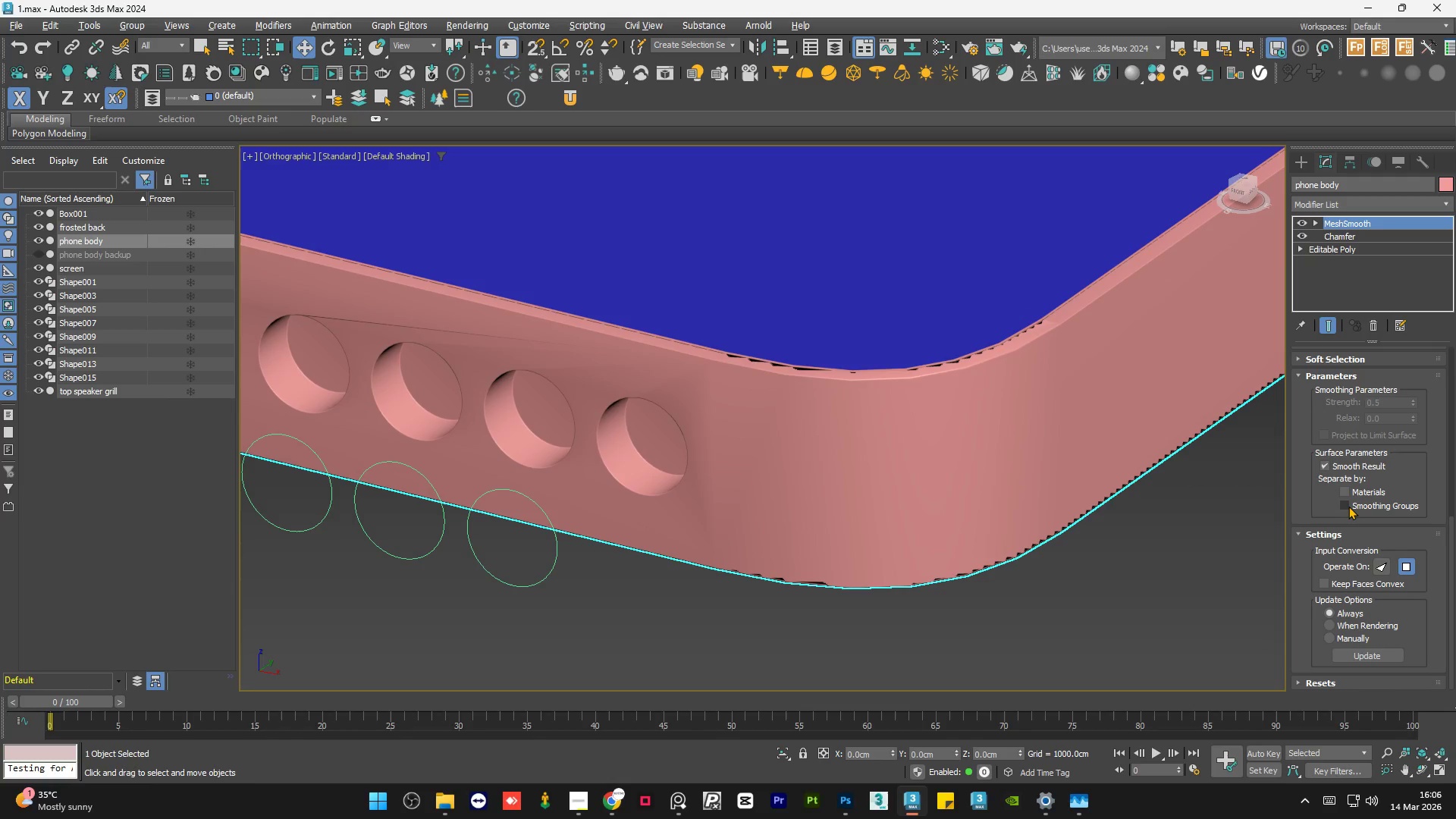 
left_click([1348, 506])
 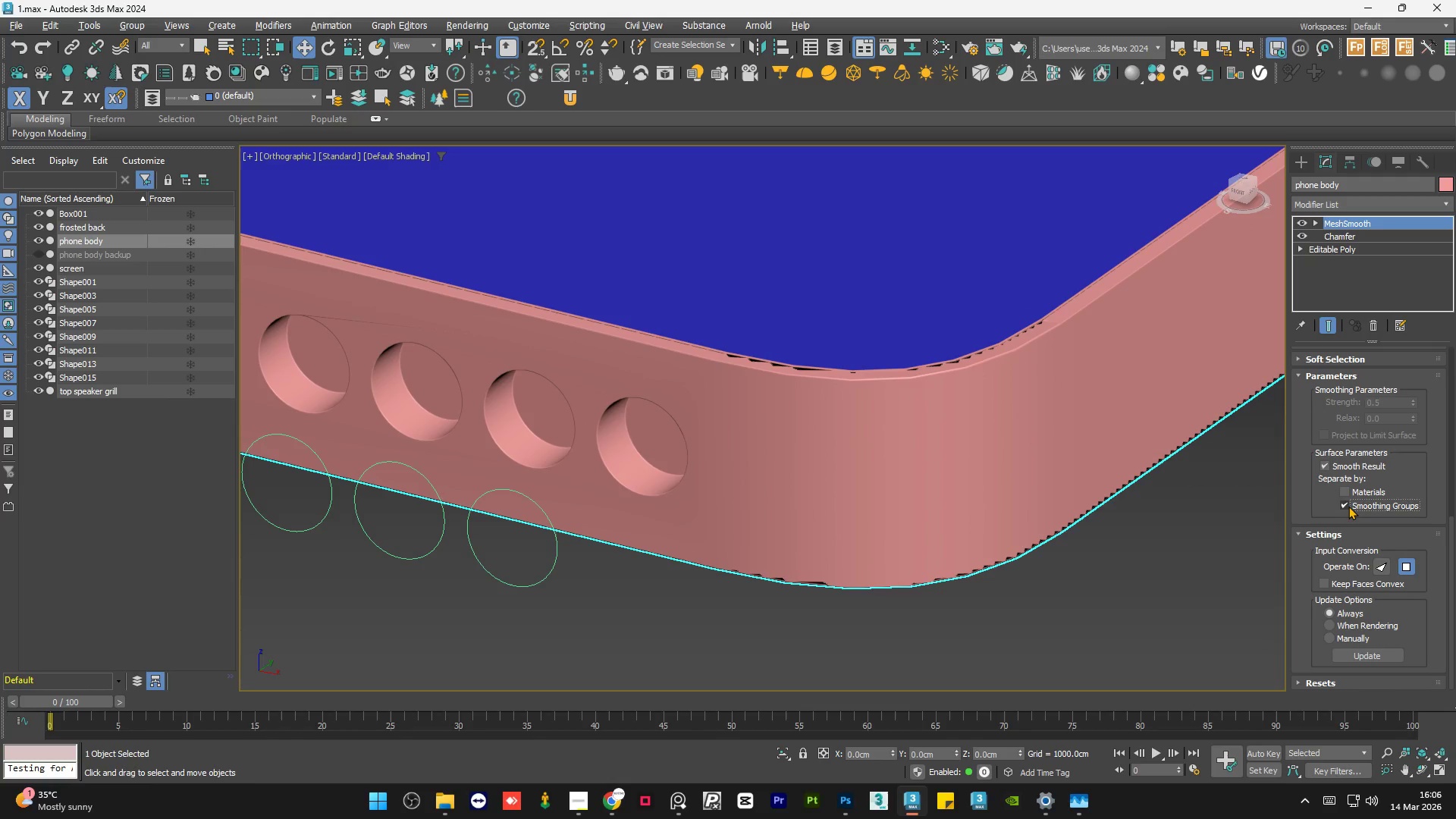 
left_click([1348, 506])
 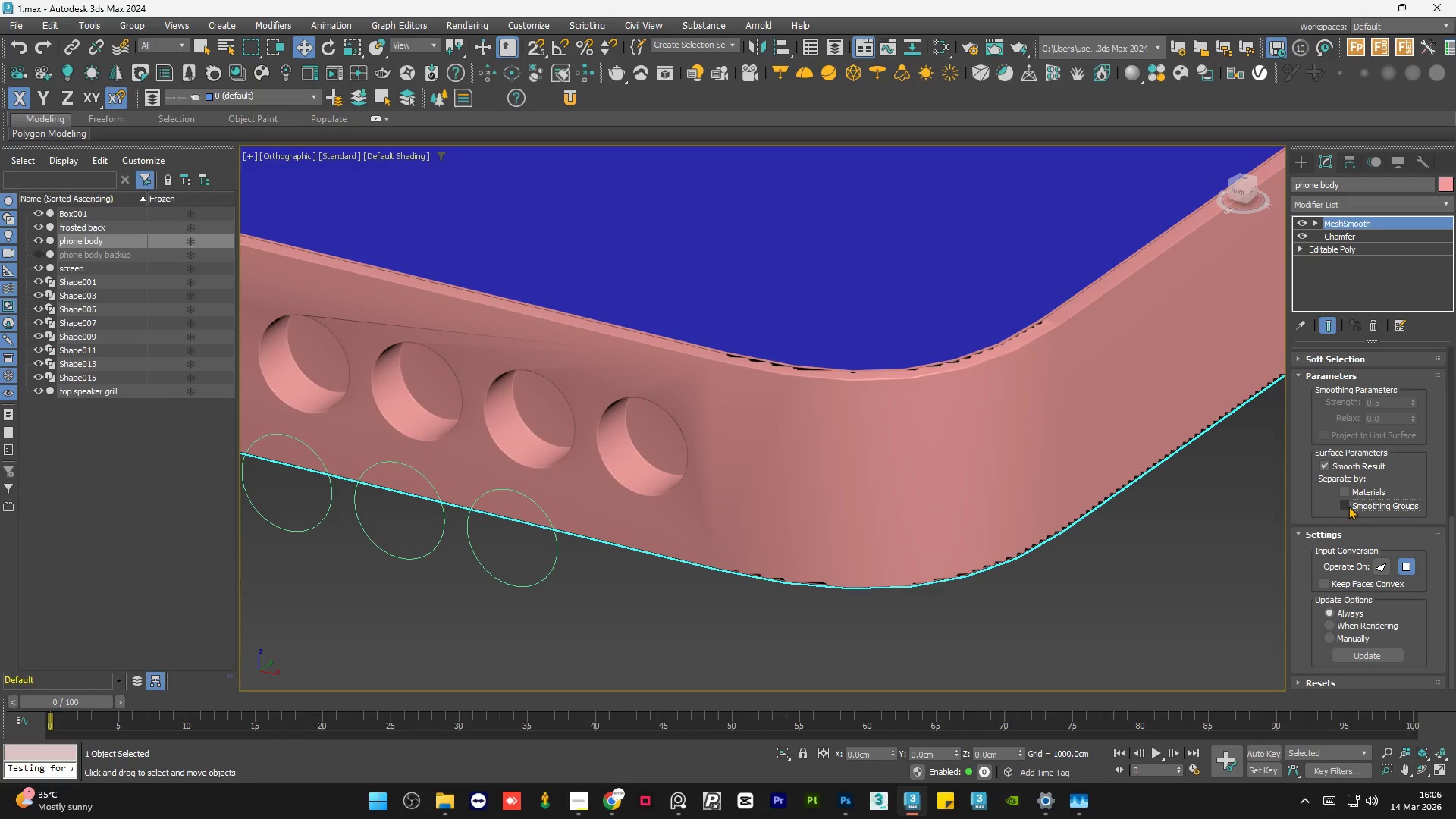 
left_click([1348, 506])
 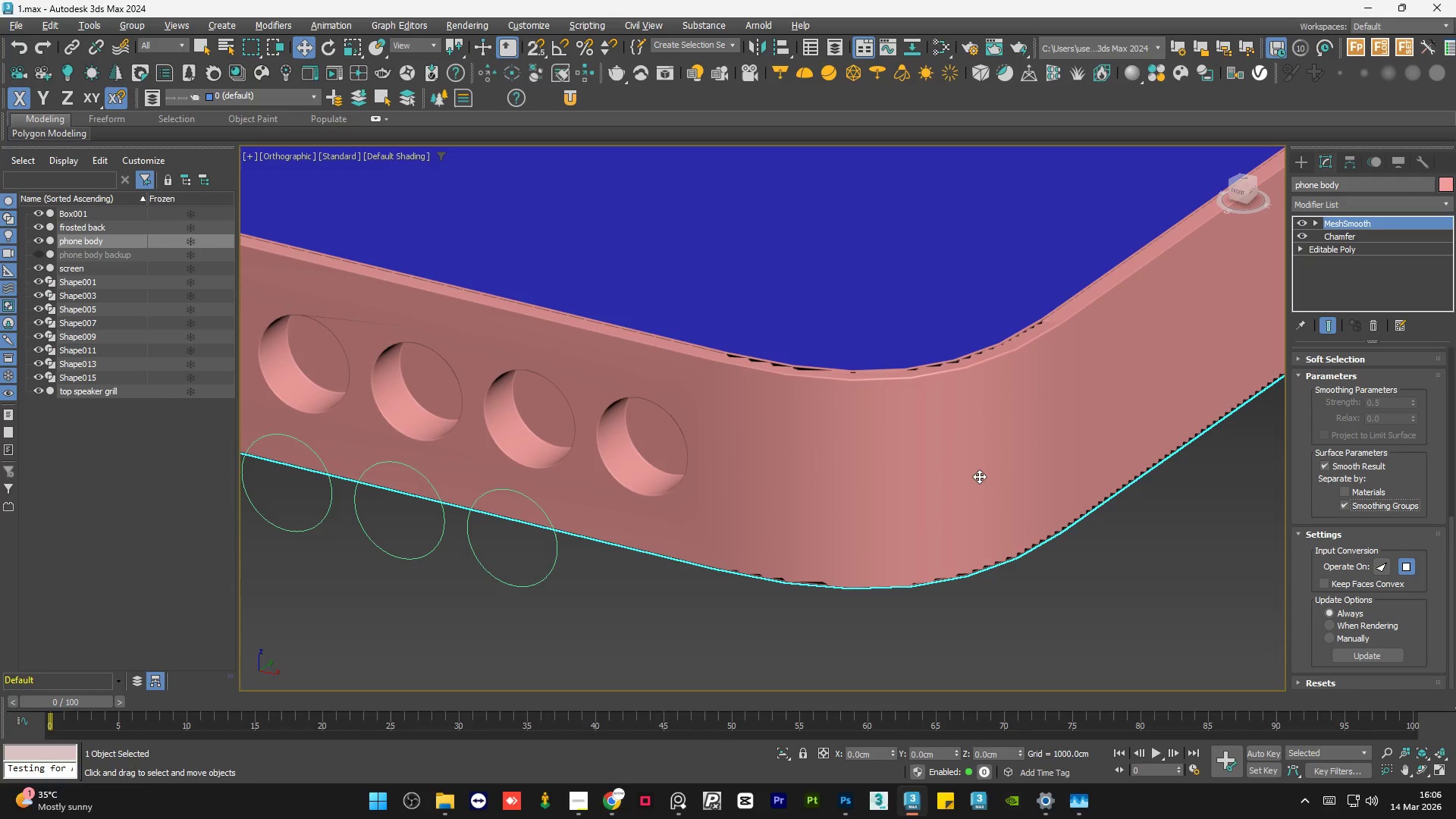 
scroll: coordinate [811, 582], scroll_direction: down, amount: 4.0
 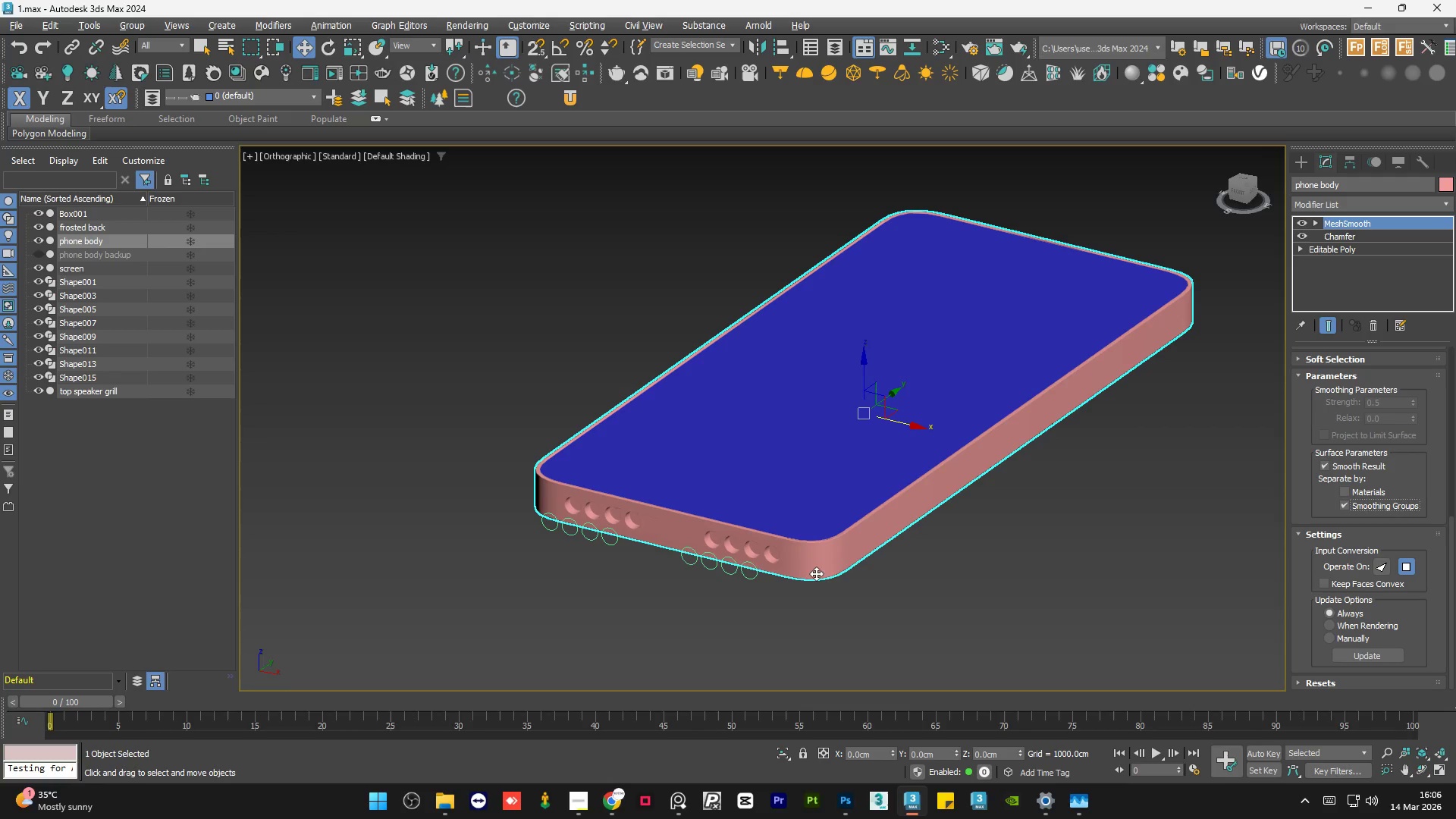 
hold_key(key=AltLeft, duration=1.06)
 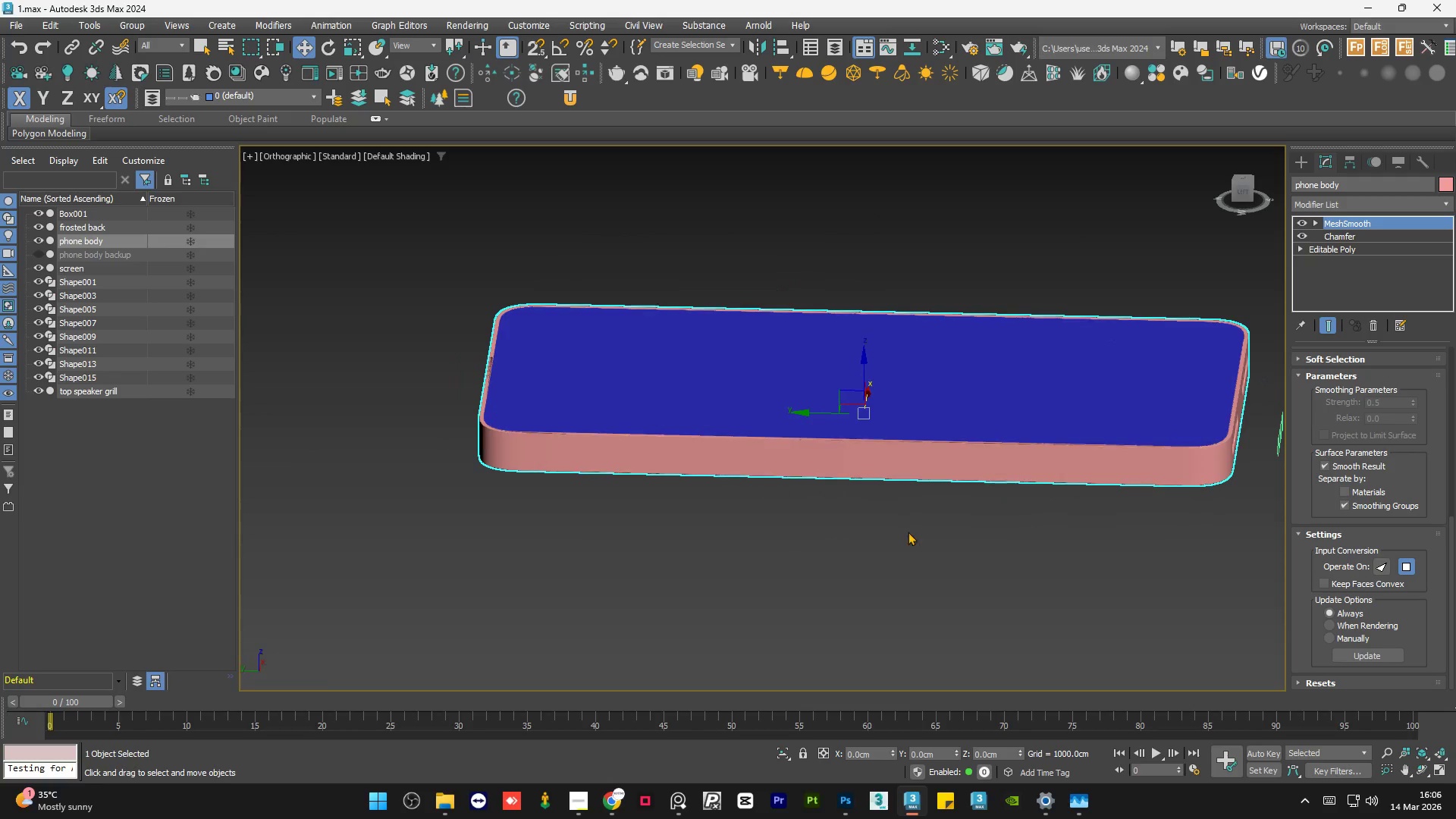 
hold_key(key=AltLeft, duration=0.5)
 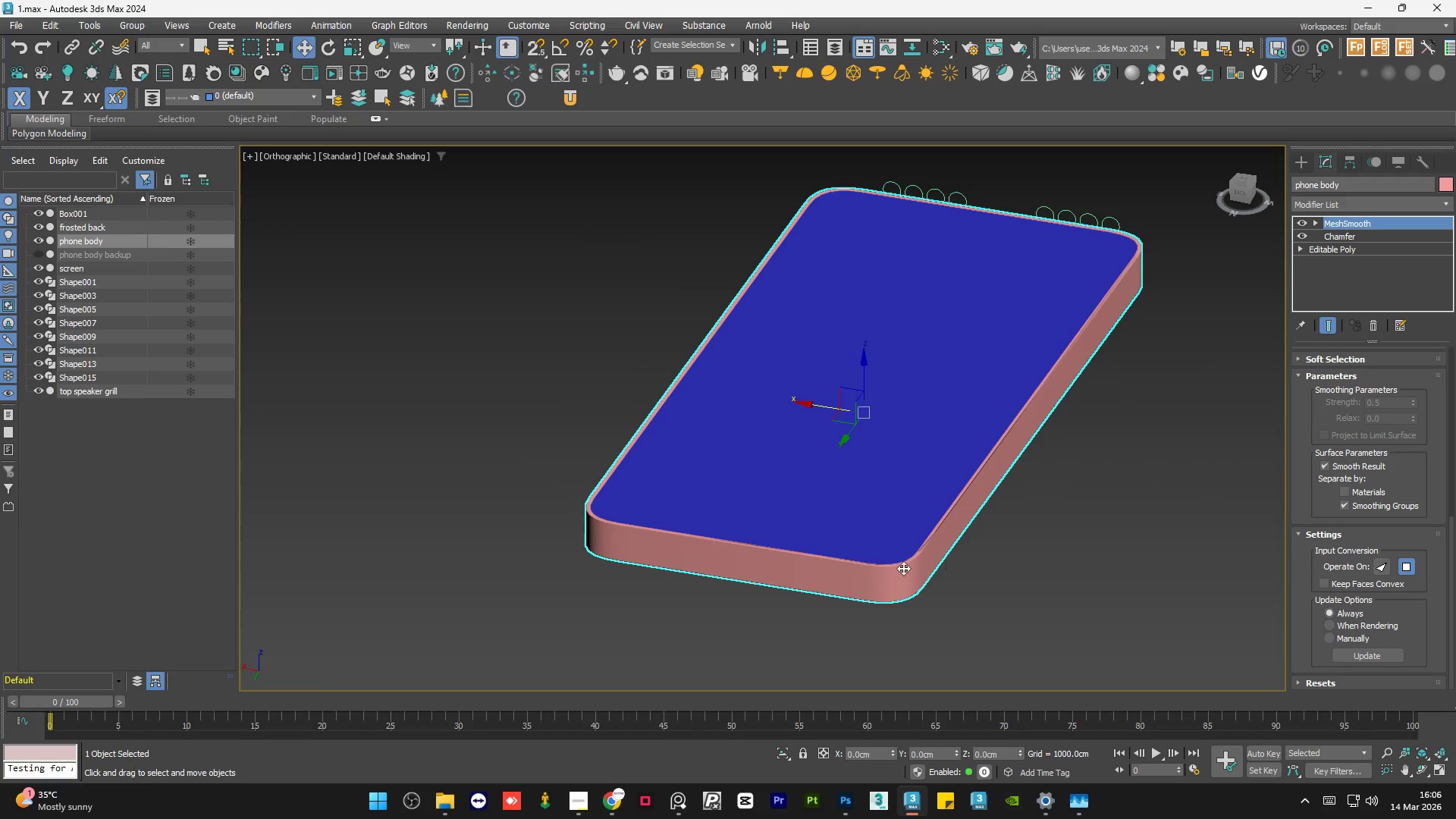 
scroll: coordinate [723, 533], scroll_direction: up, amount: 6.0
 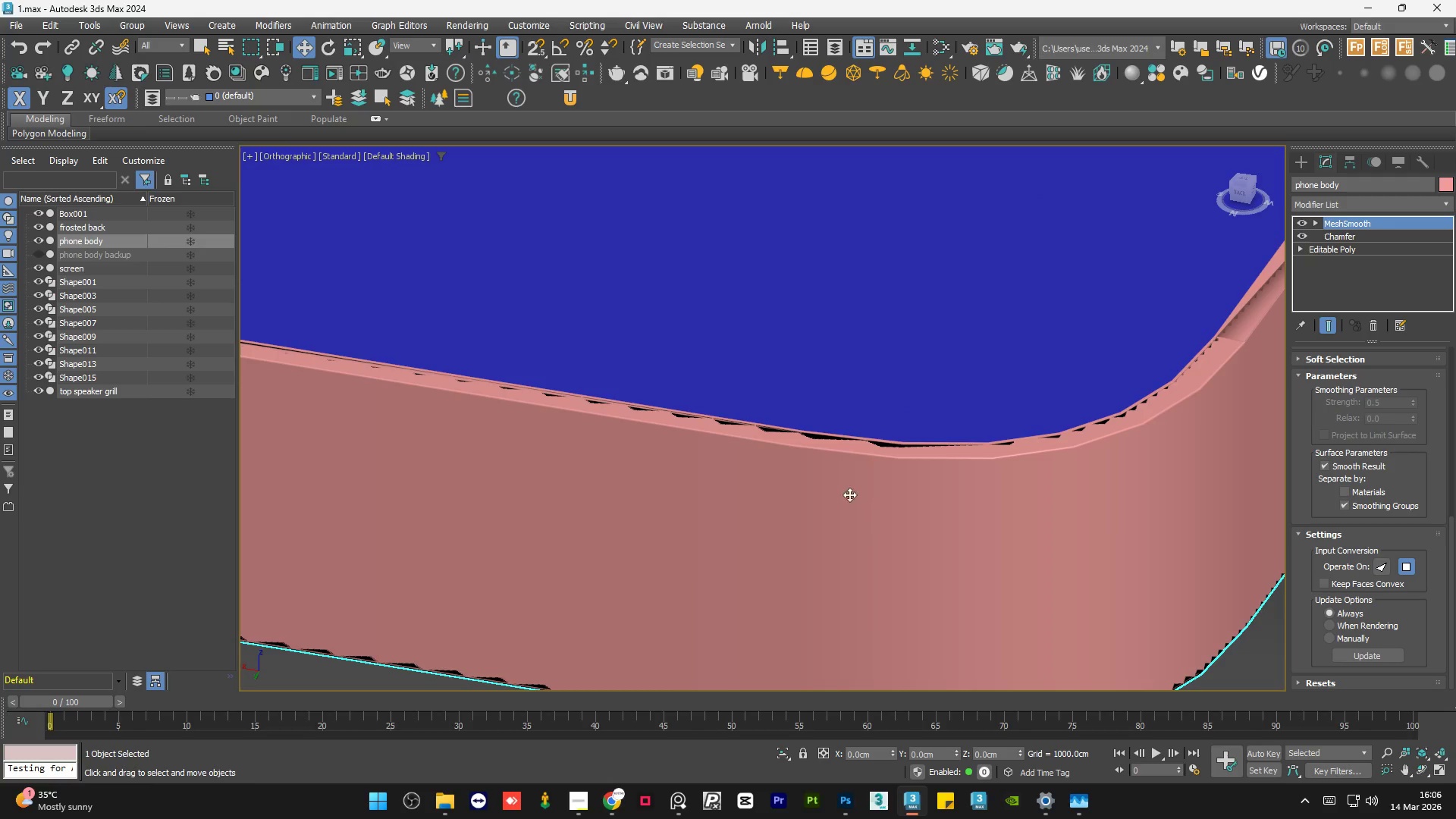 
scroll: coordinate [823, 501], scroll_direction: down, amount: 2.0
 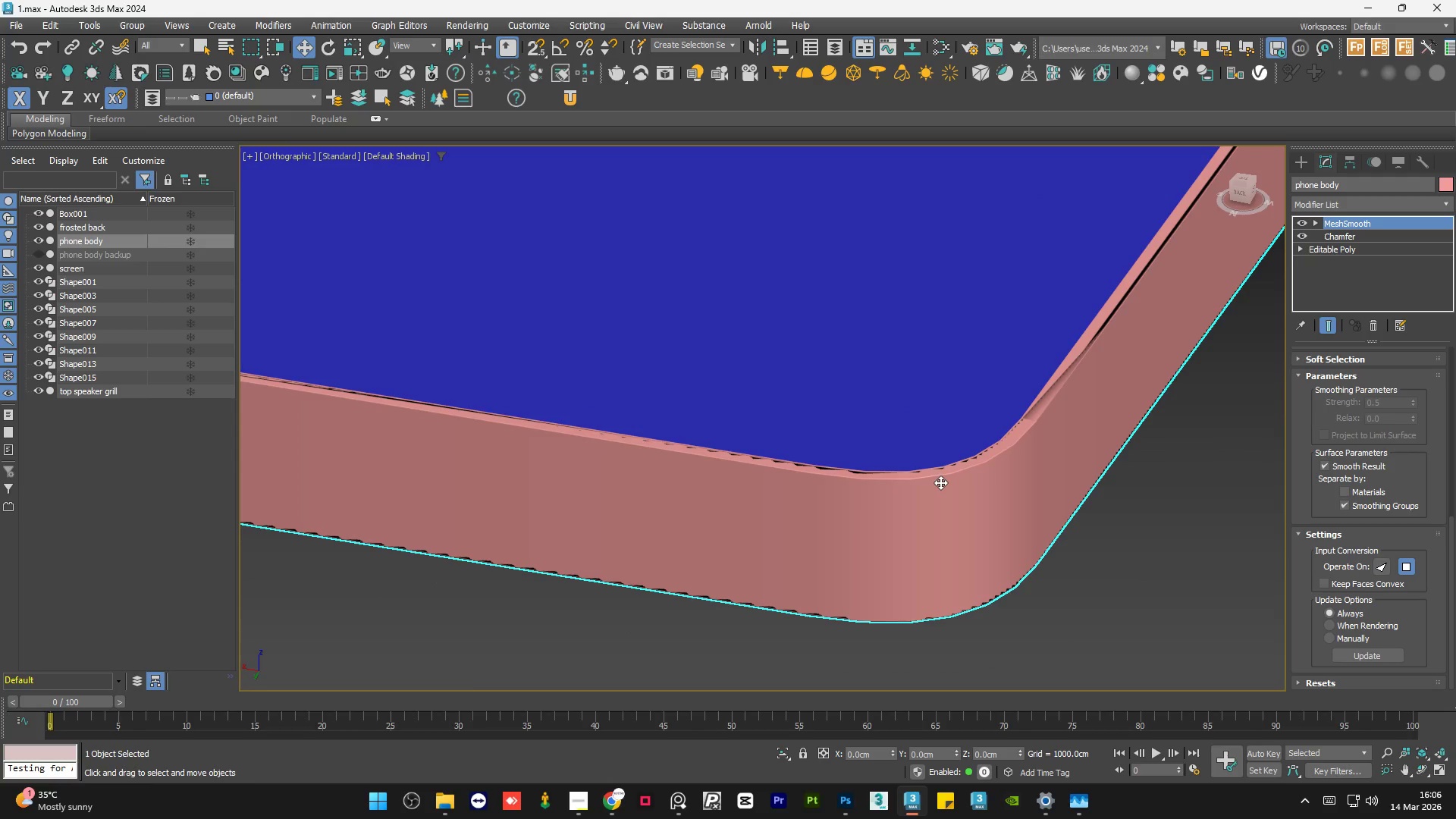 
key(F4)
 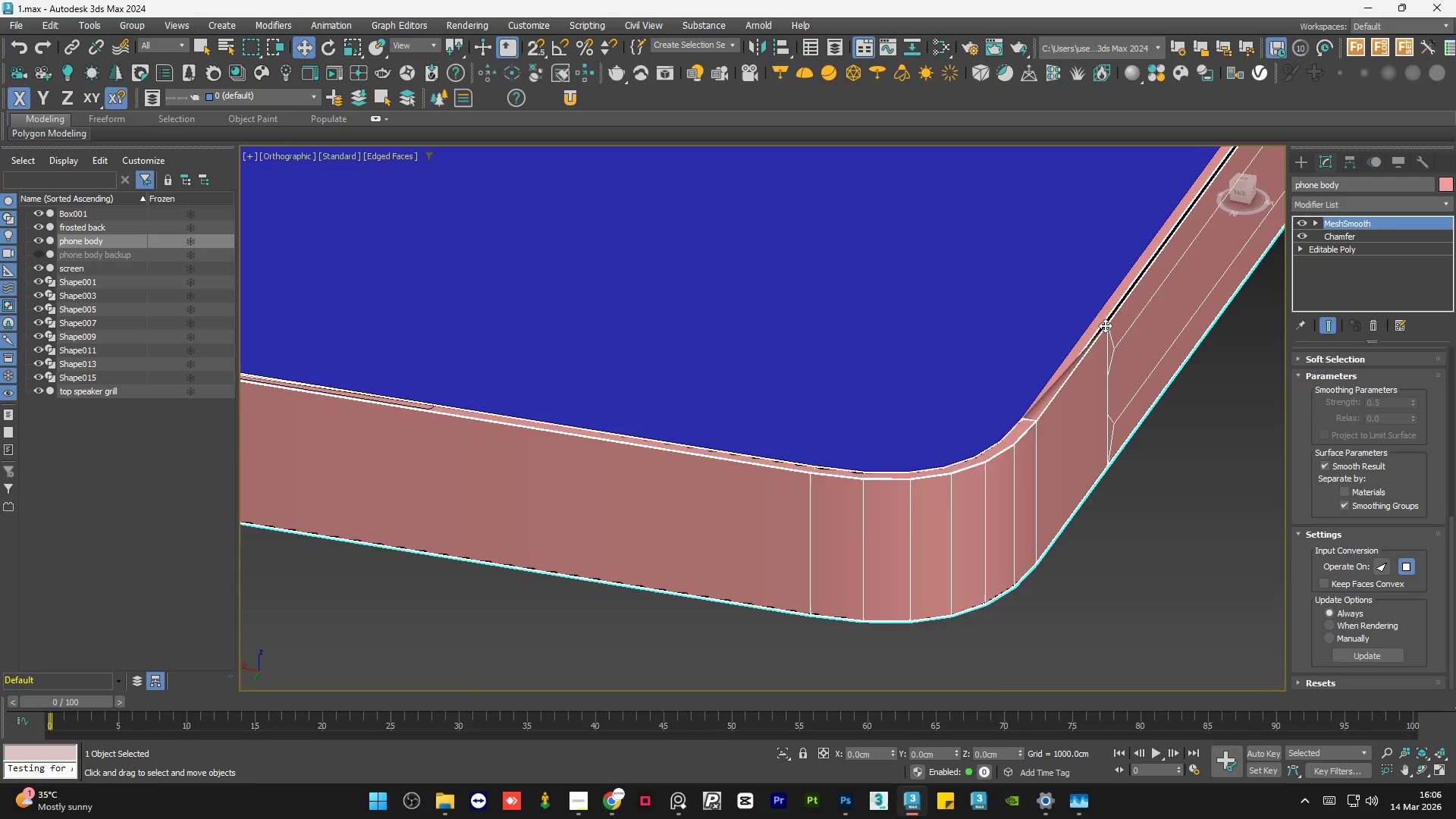 
scroll: coordinate [1119, 324], scroll_direction: up, amount: 5.0
 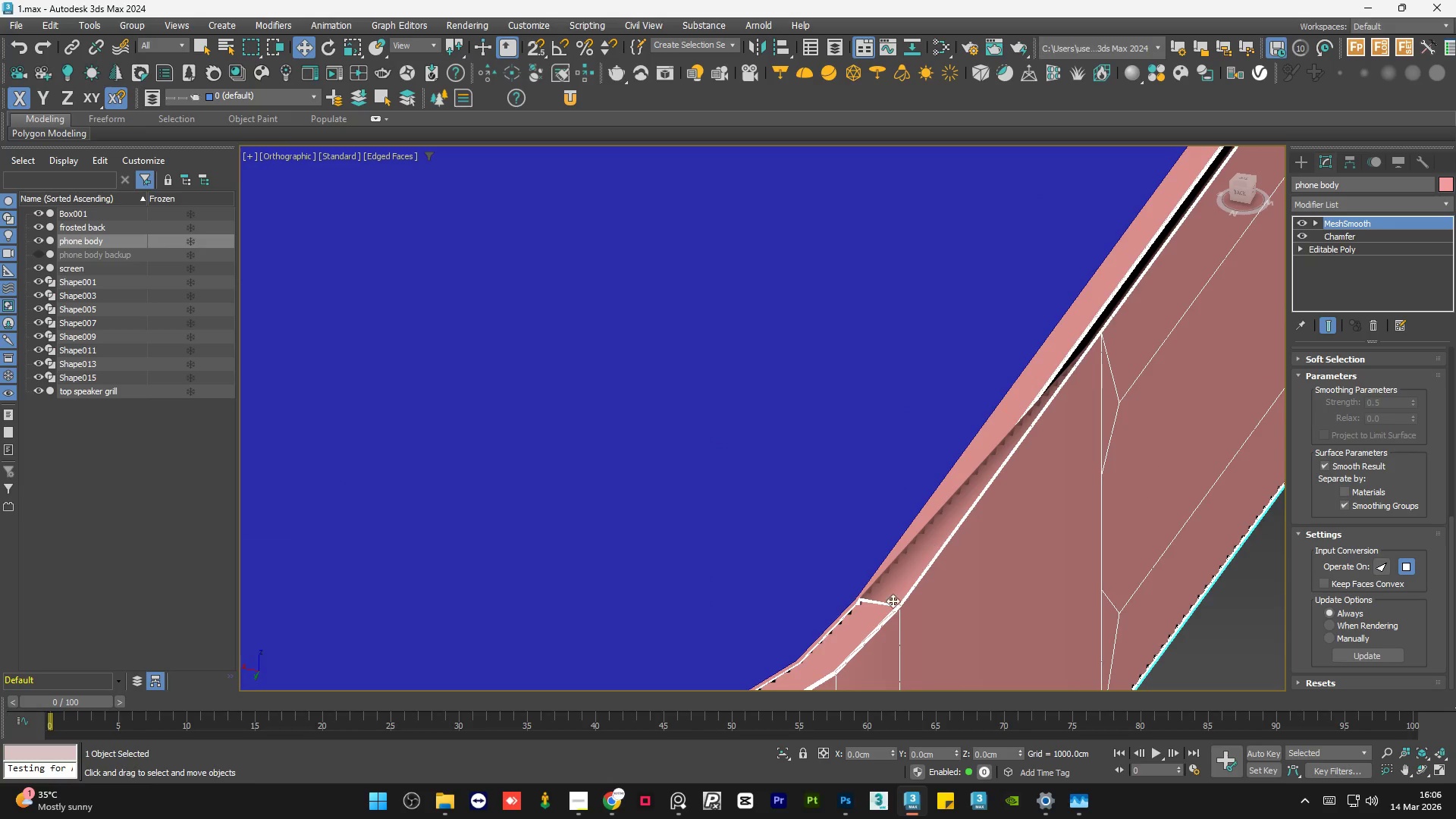 
scroll: coordinate [916, 447], scroll_direction: down, amount: 1.0
 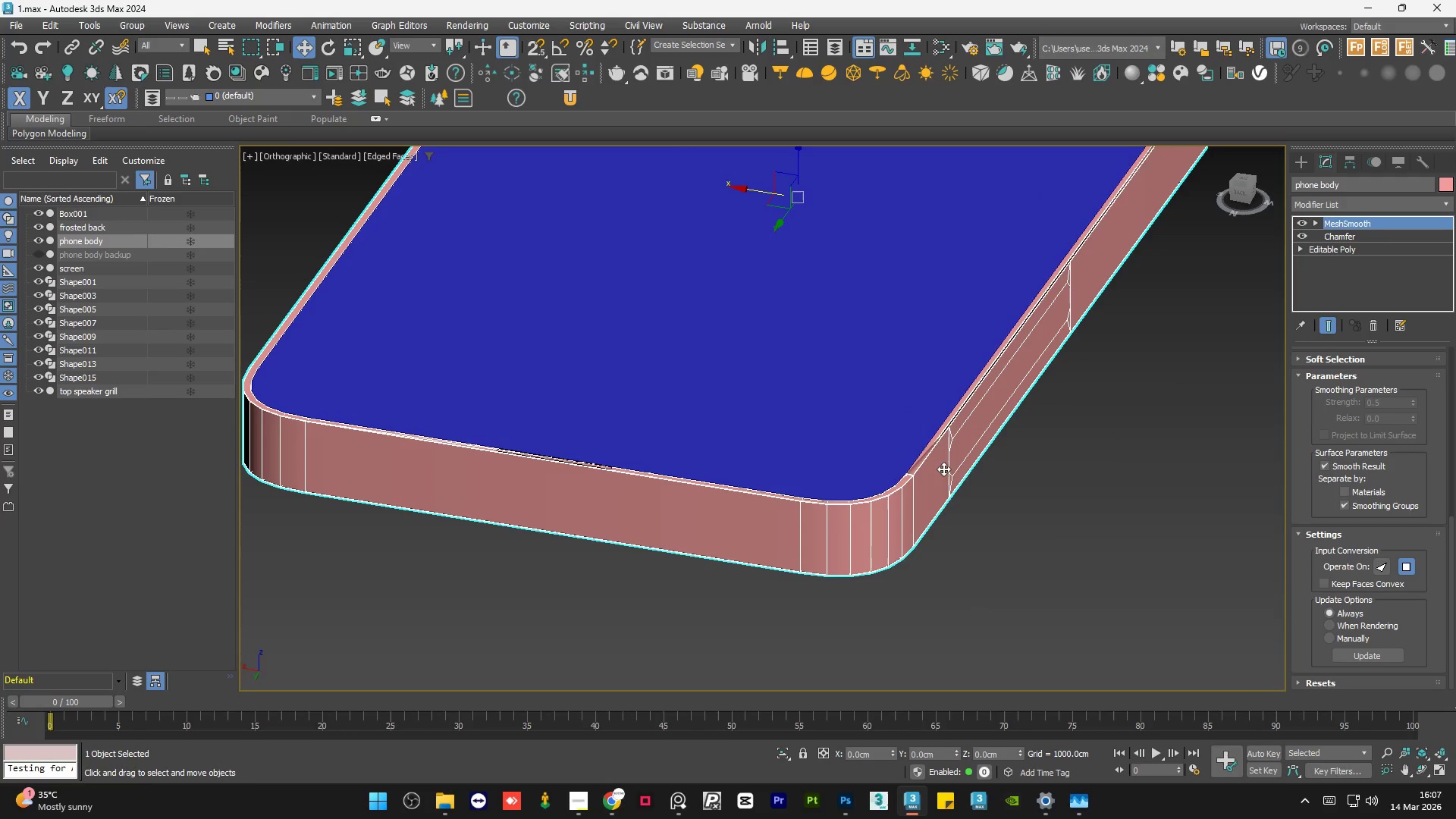 
scroll: coordinate [943, 474], scroll_direction: up, amount: 5.0
 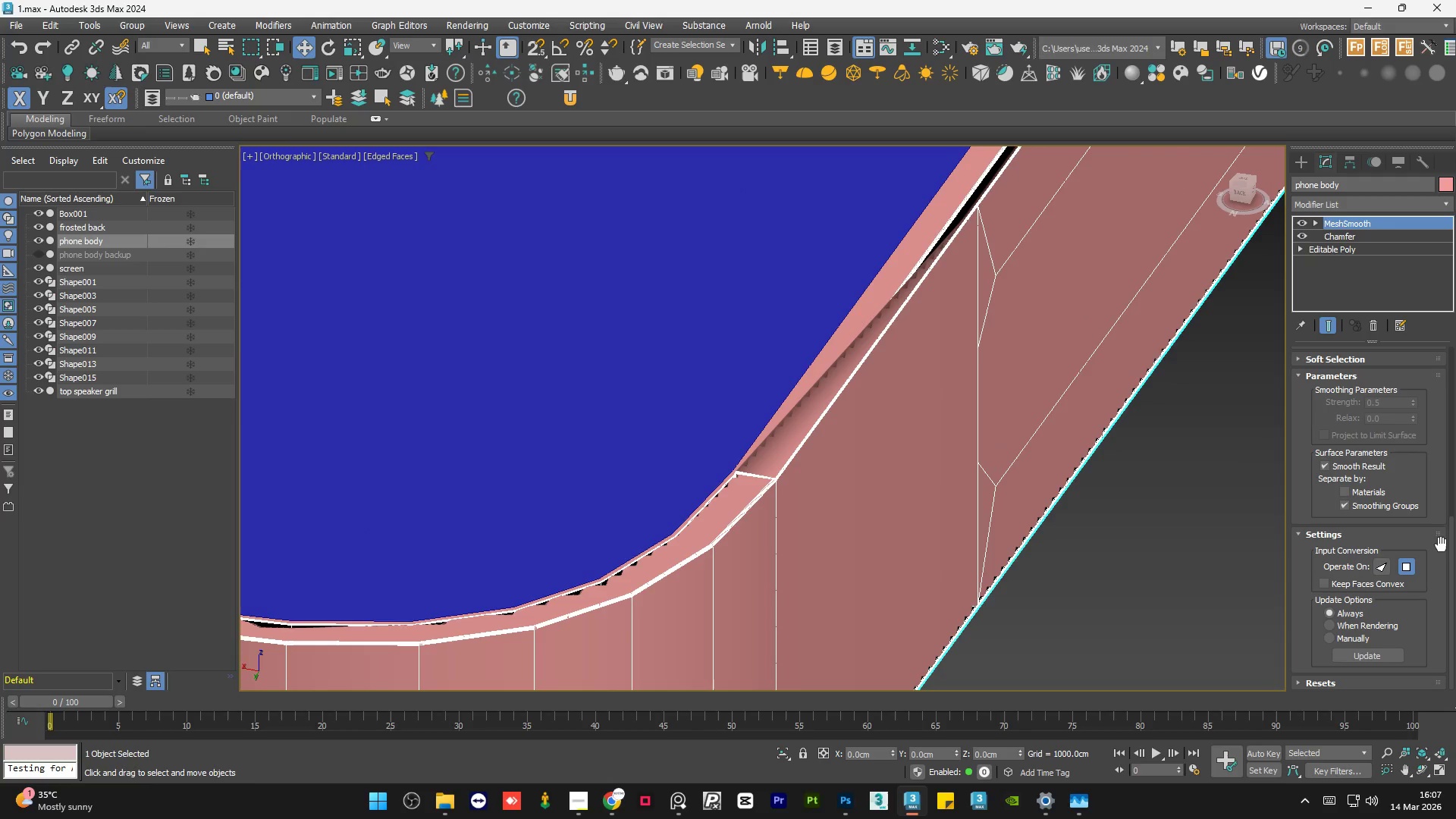 
left_click_drag(start_coordinate=[1448, 555], to_coordinate=[1455, 496])
 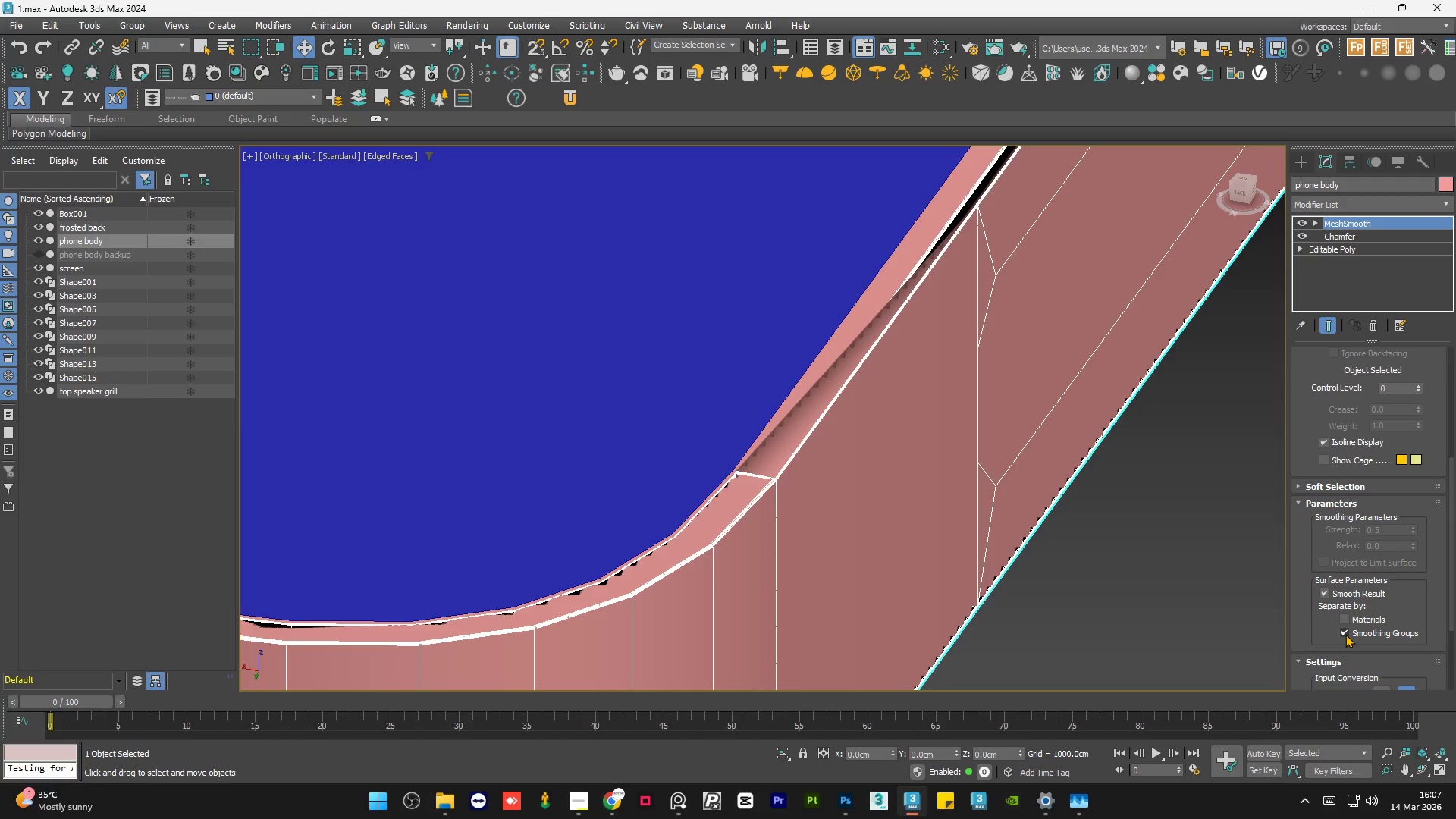 
left_click([1345, 634])
 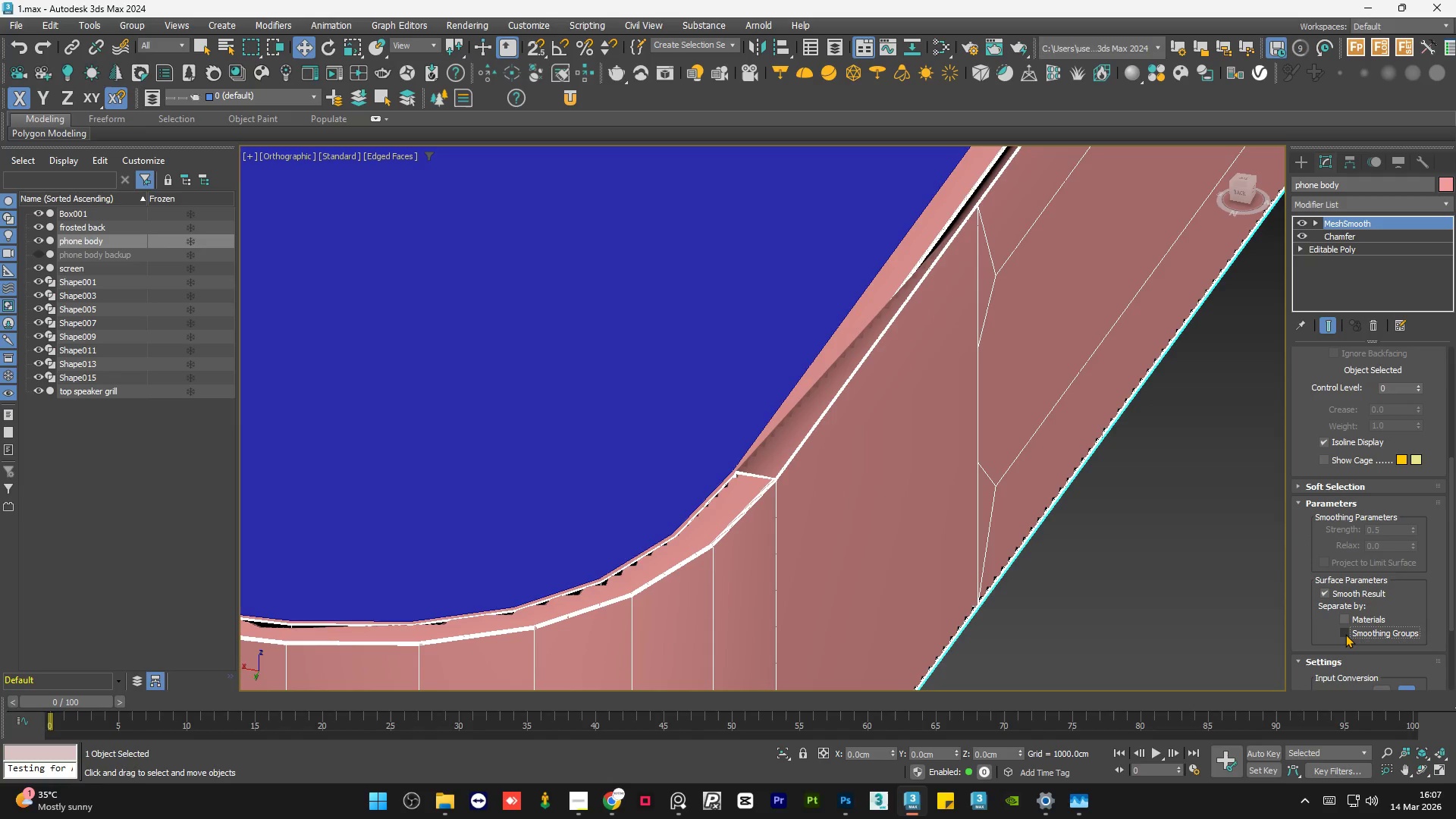 
left_click([1345, 634])
 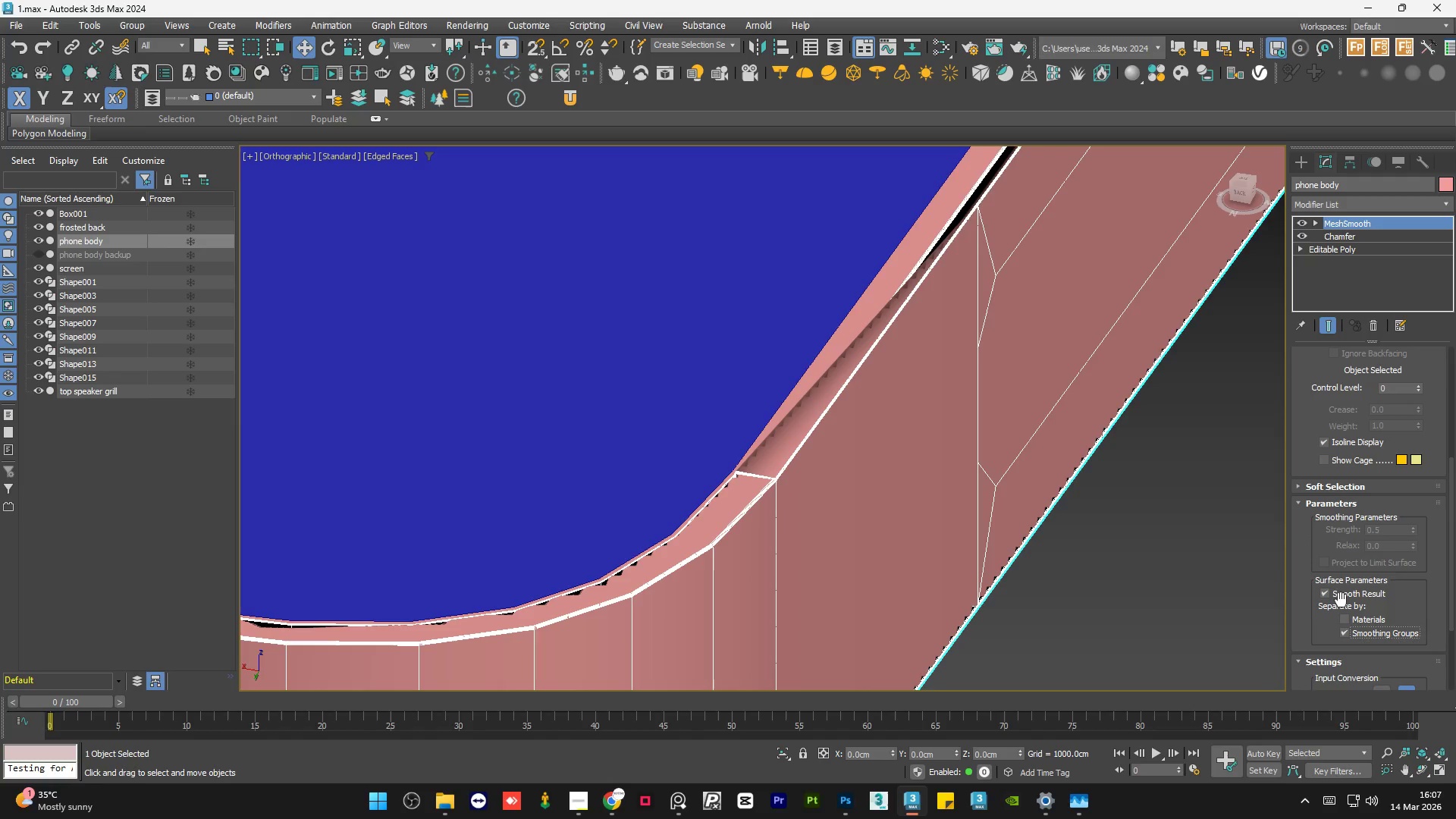 
left_click([1341, 598])
 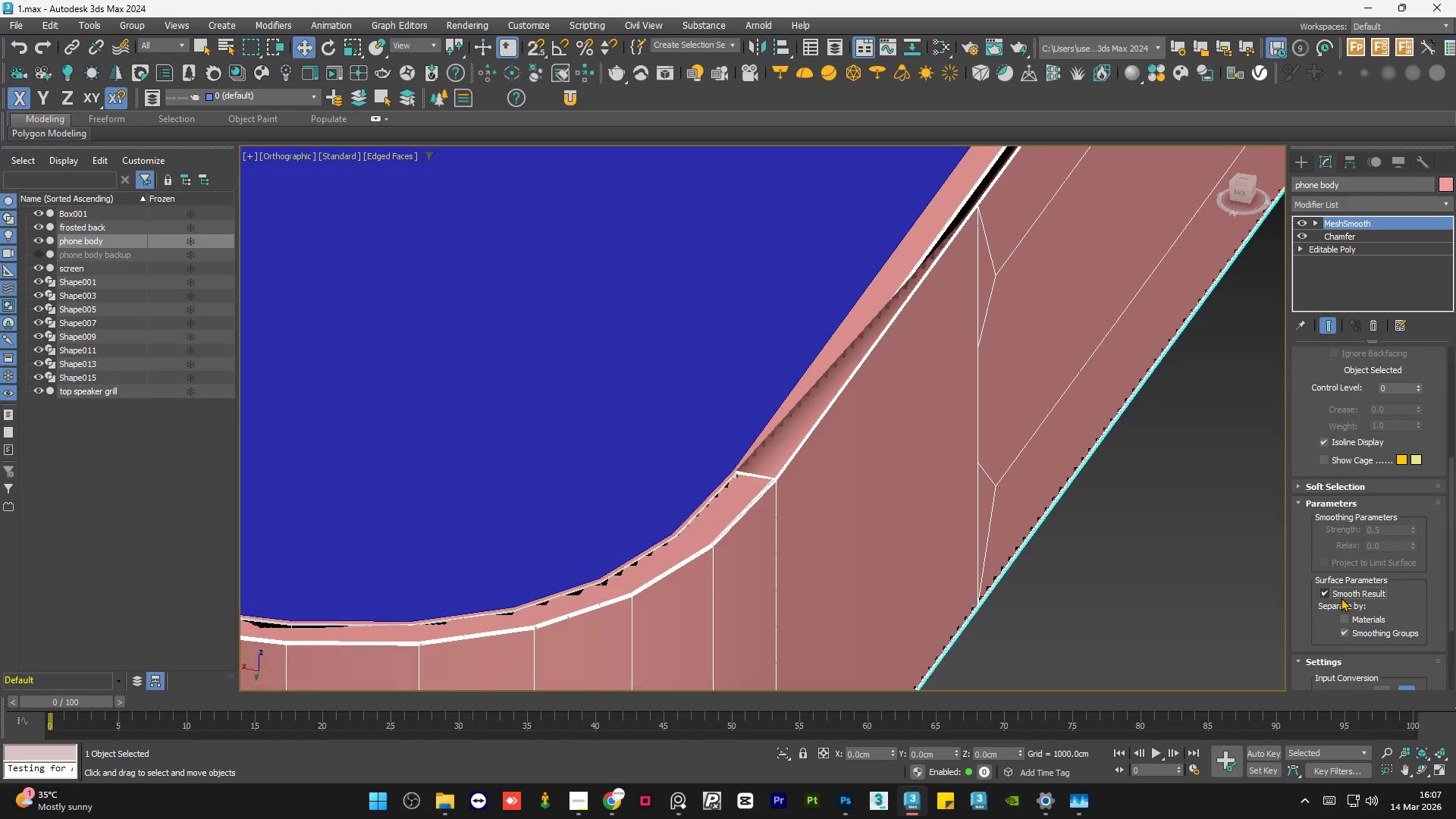 
double_click([1341, 598])
 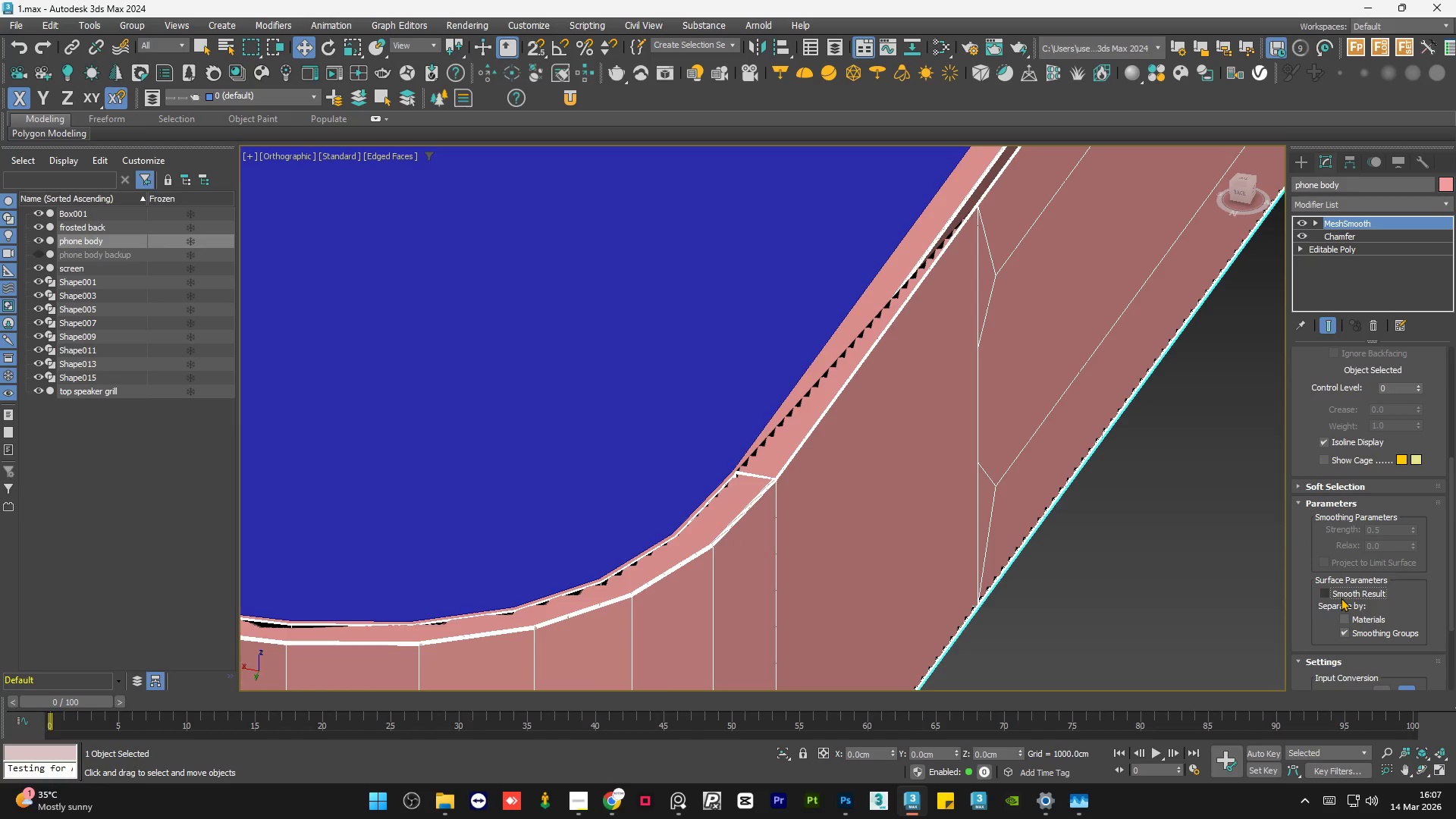 
left_click([1341, 598])
 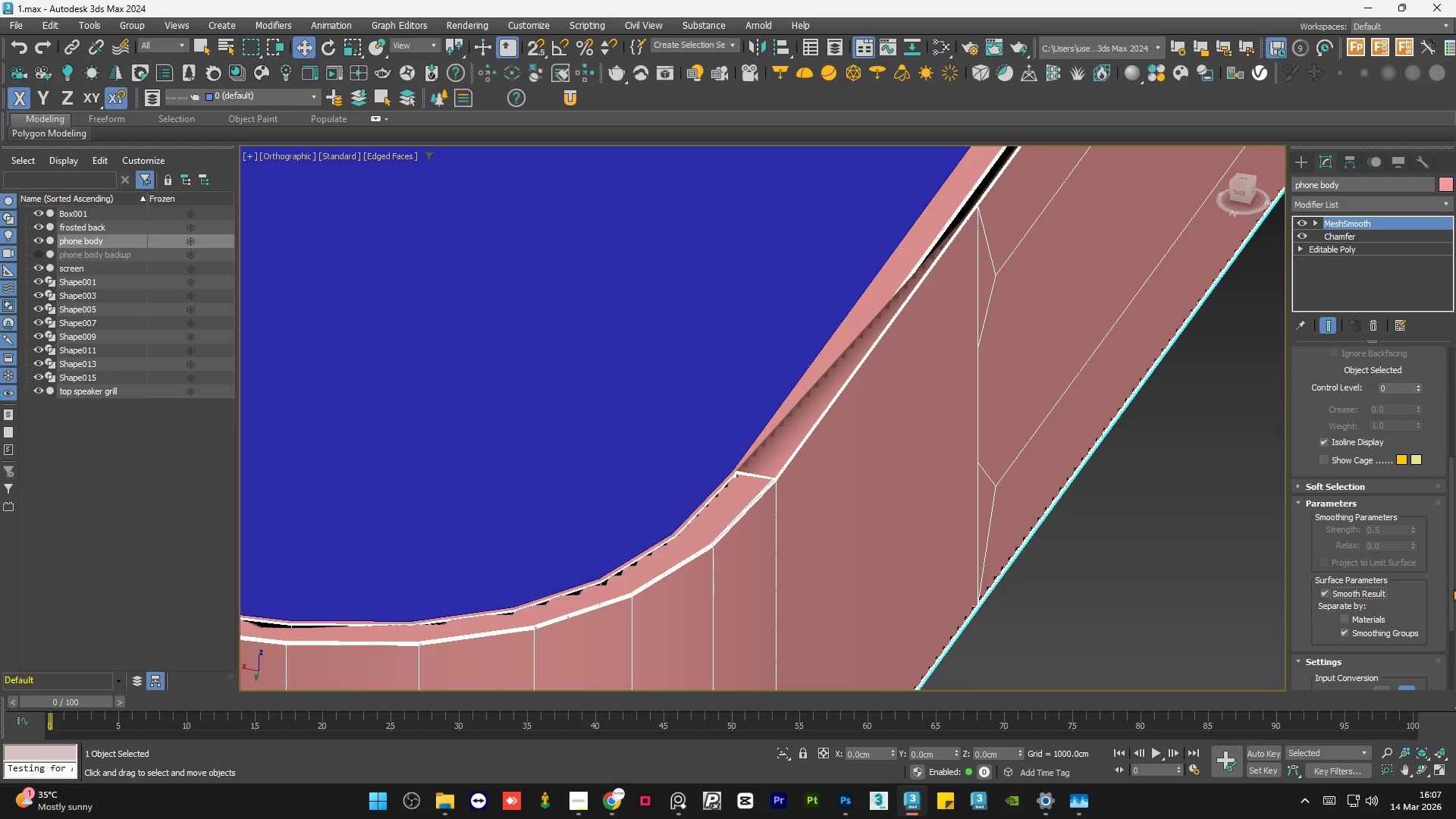 
left_click_drag(start_coordinate=[1452, 587], to_coordinate=[1454, 462])
 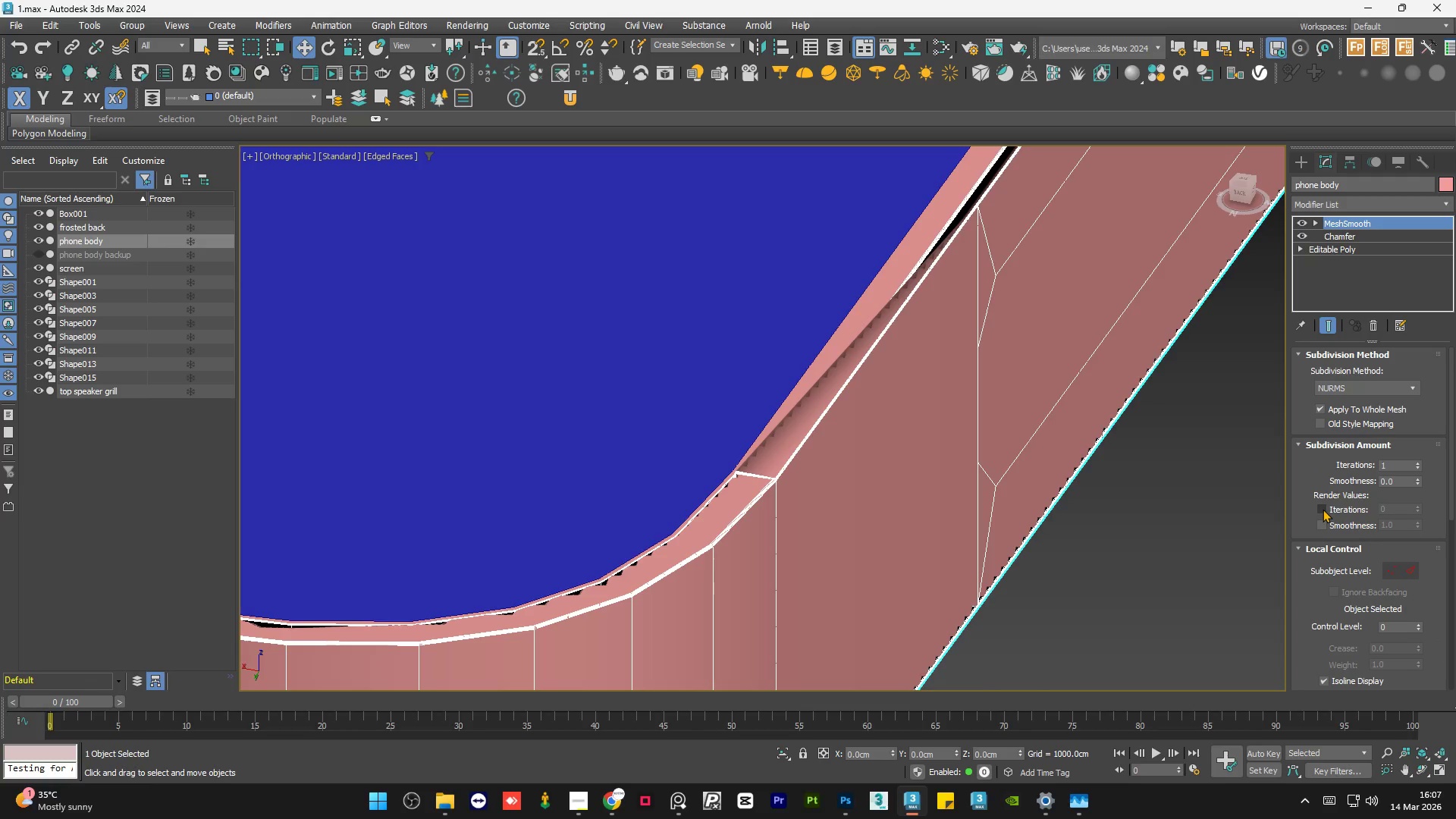 
left_click([1323, 509])
 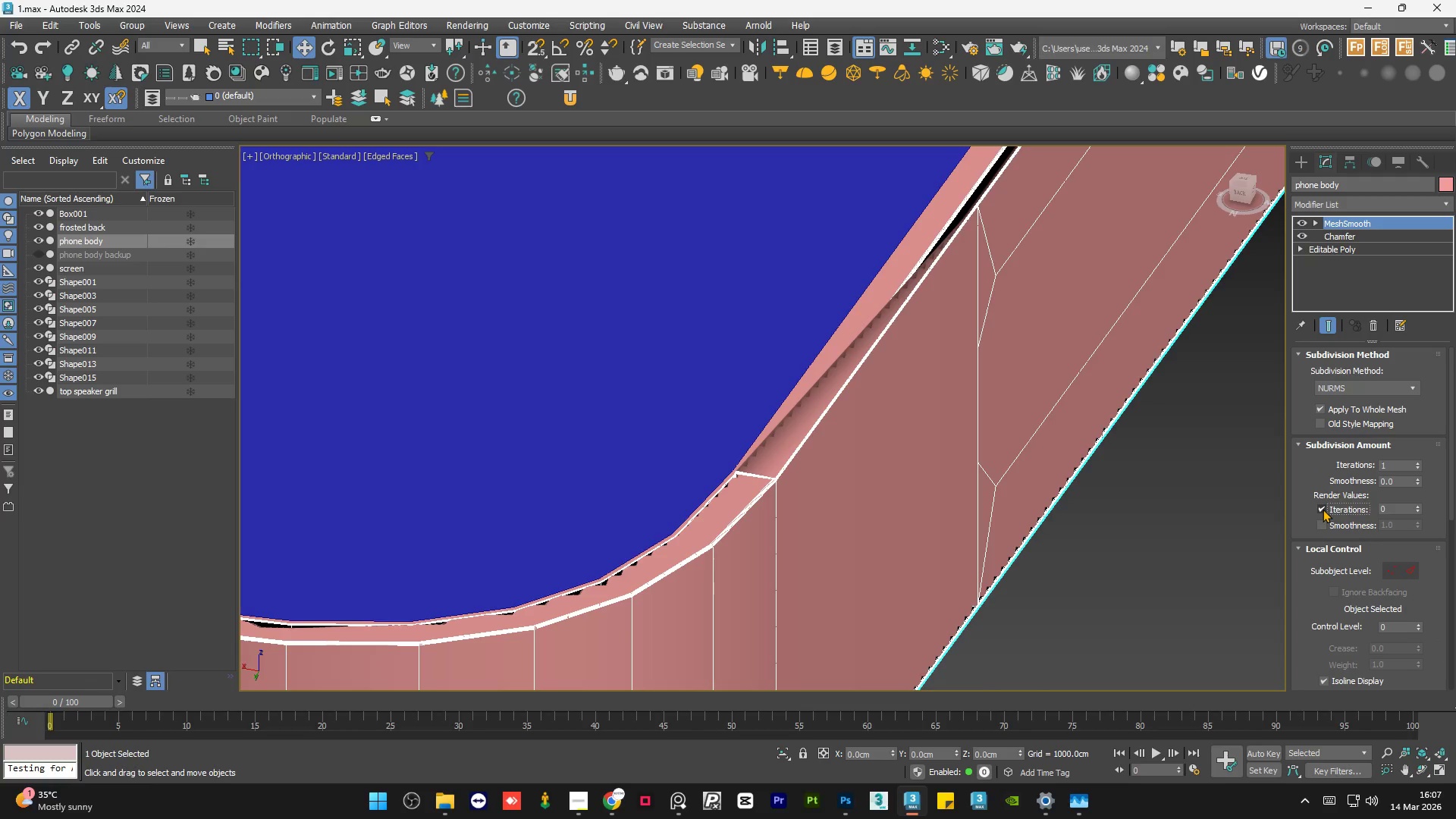 
left_click([1323, 509])
 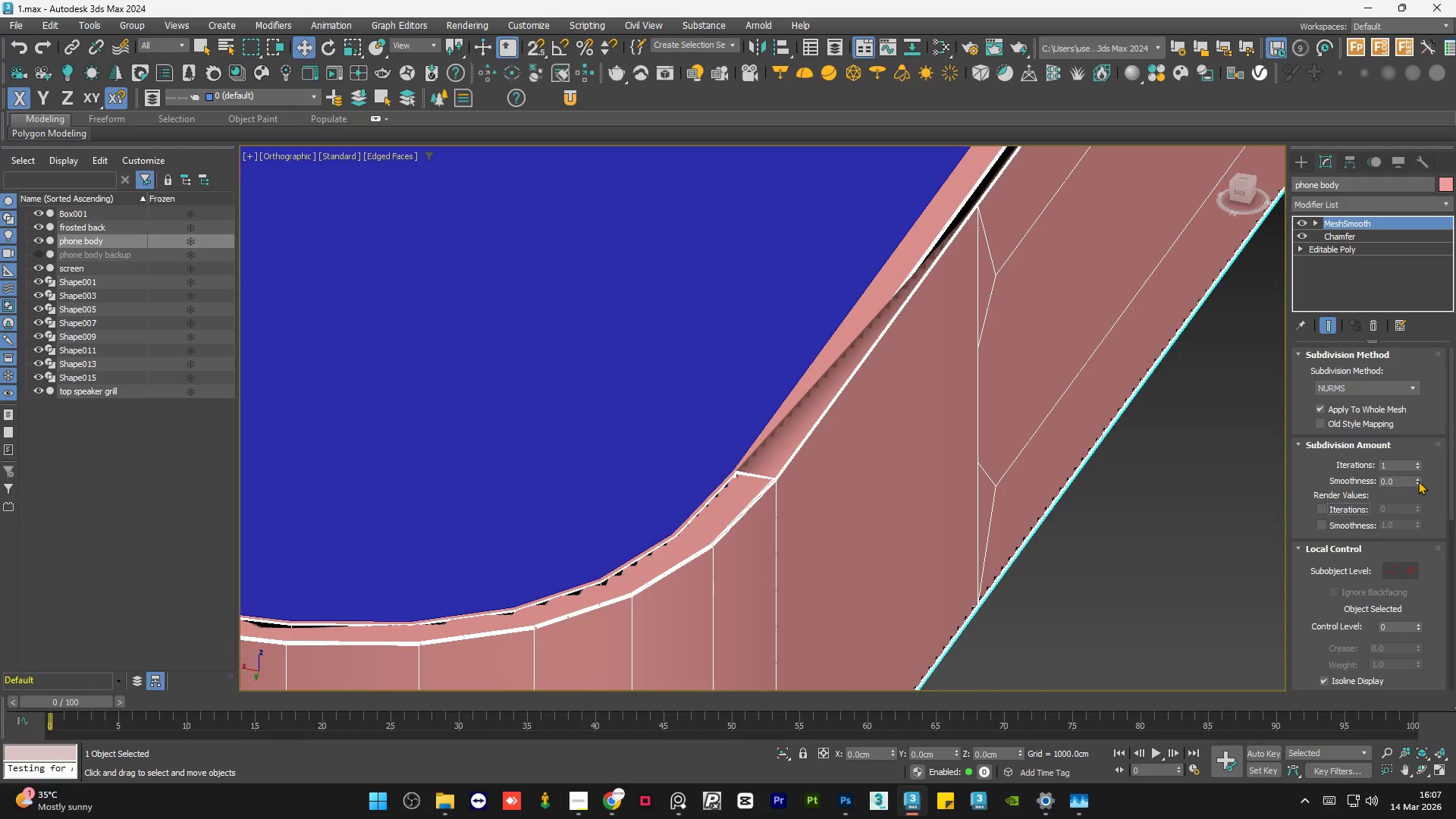 
left_click([1419, 481])
 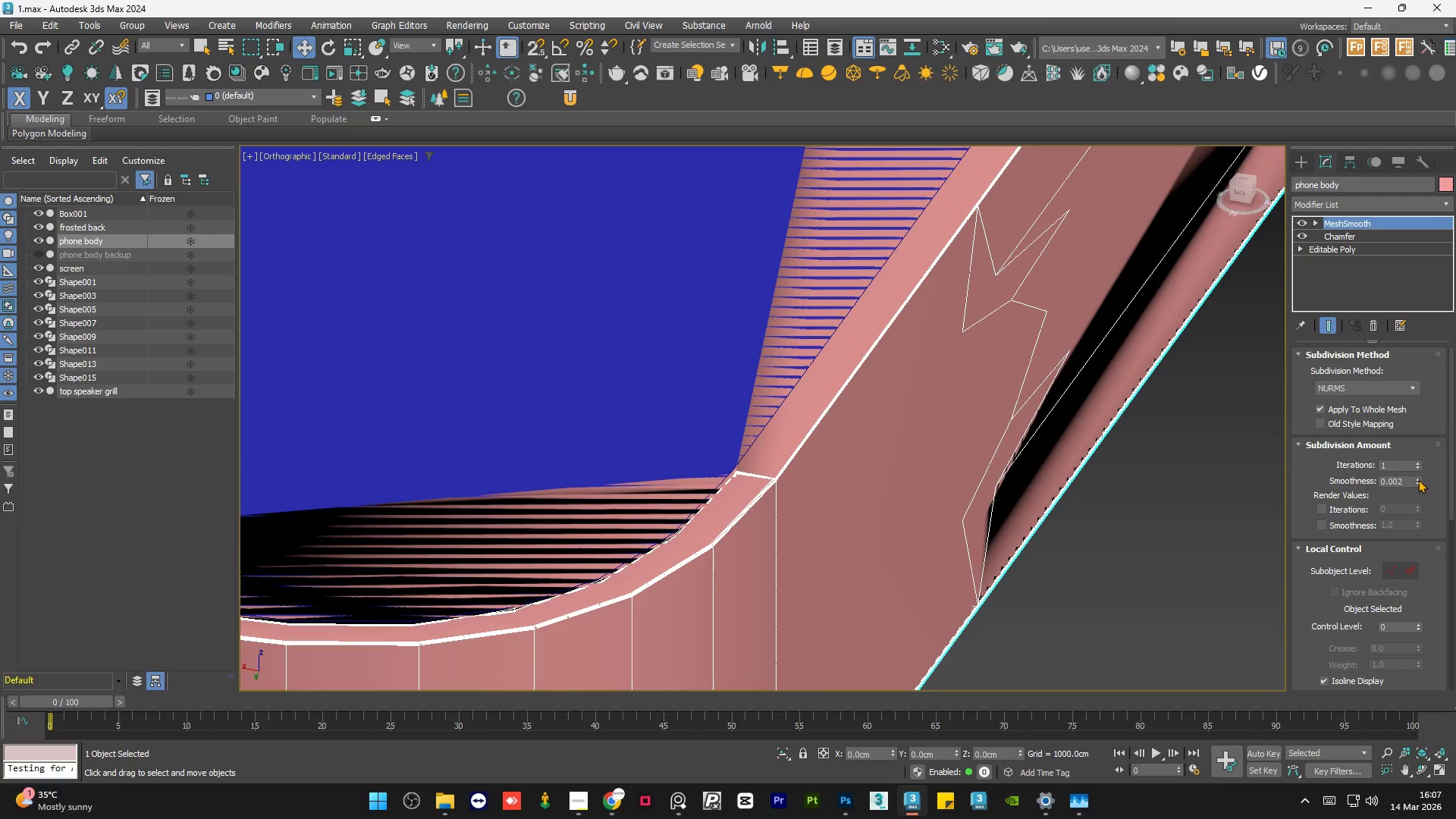 
double_click([1418, 479])
 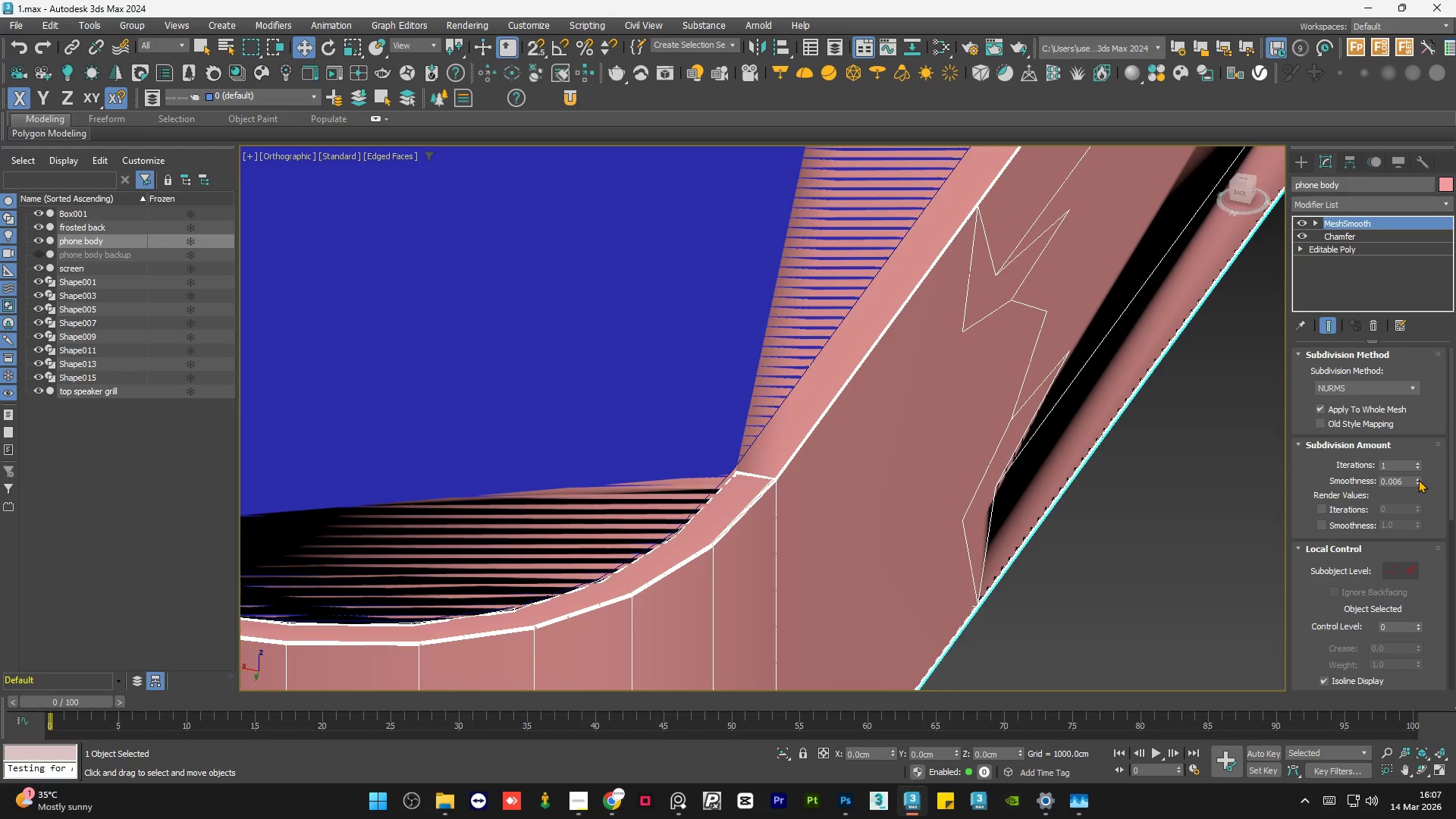 
triple_click([1418, 479])
 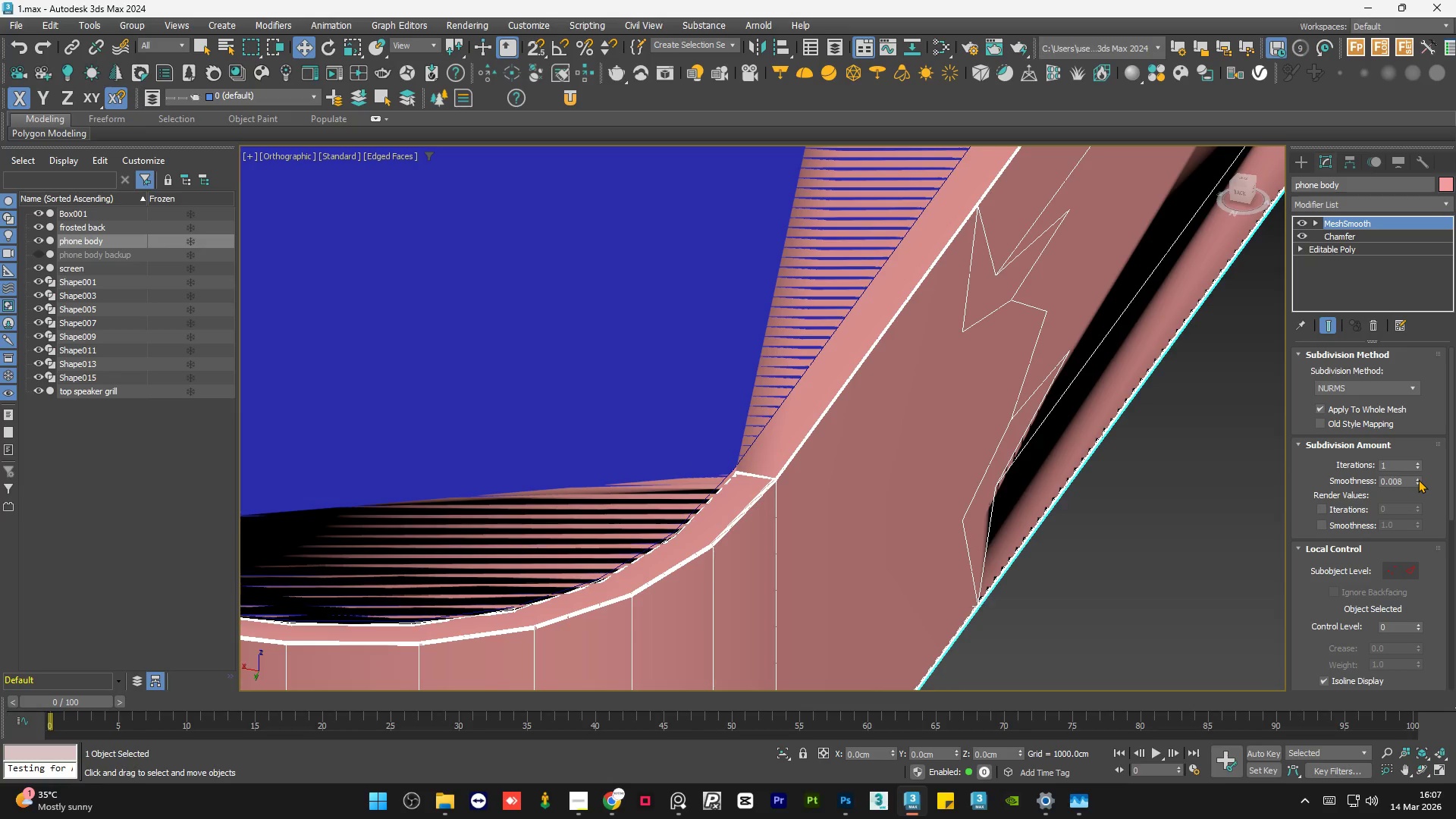 
triple_click([1418, 479])
 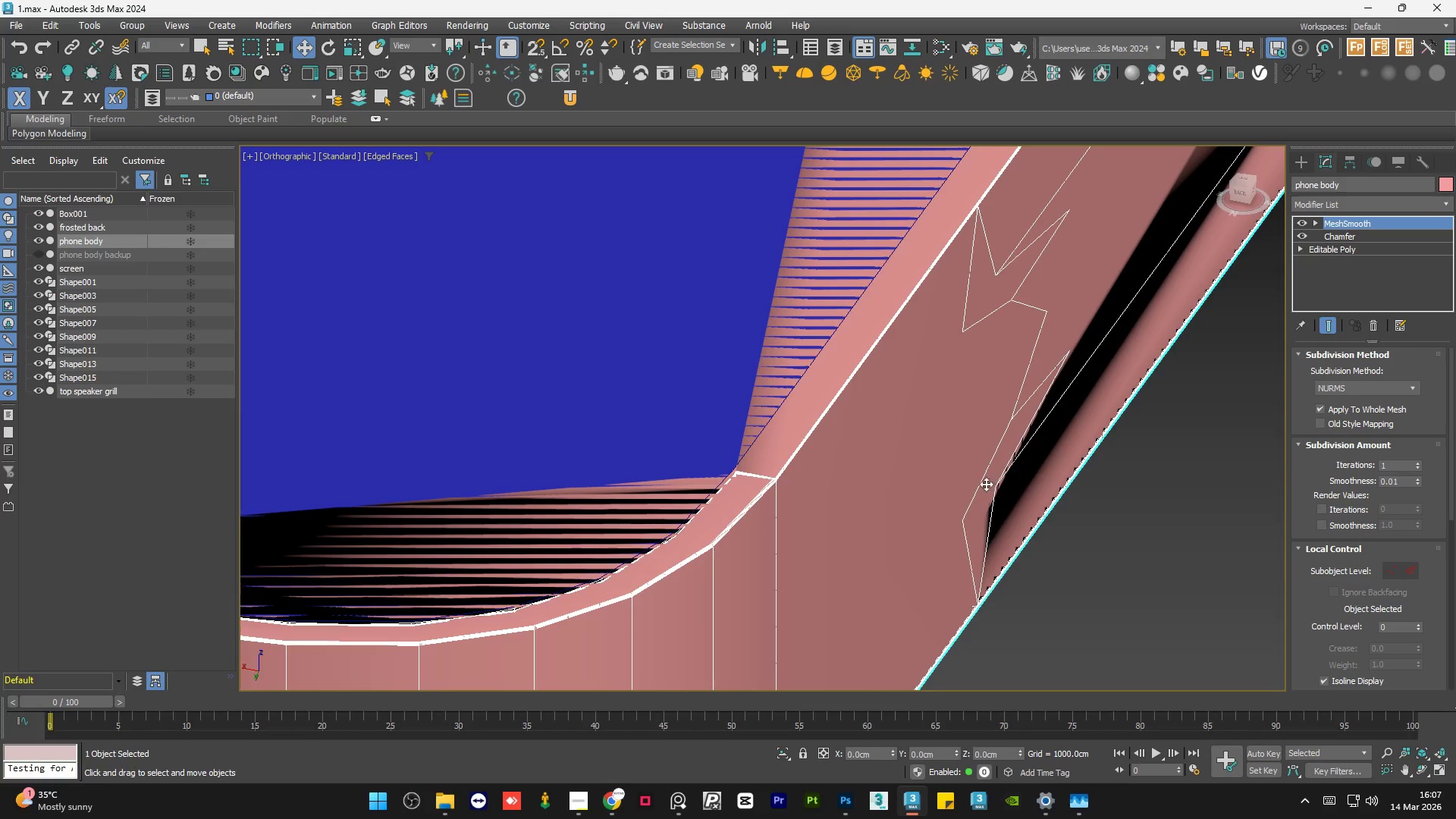 
key(F4)
 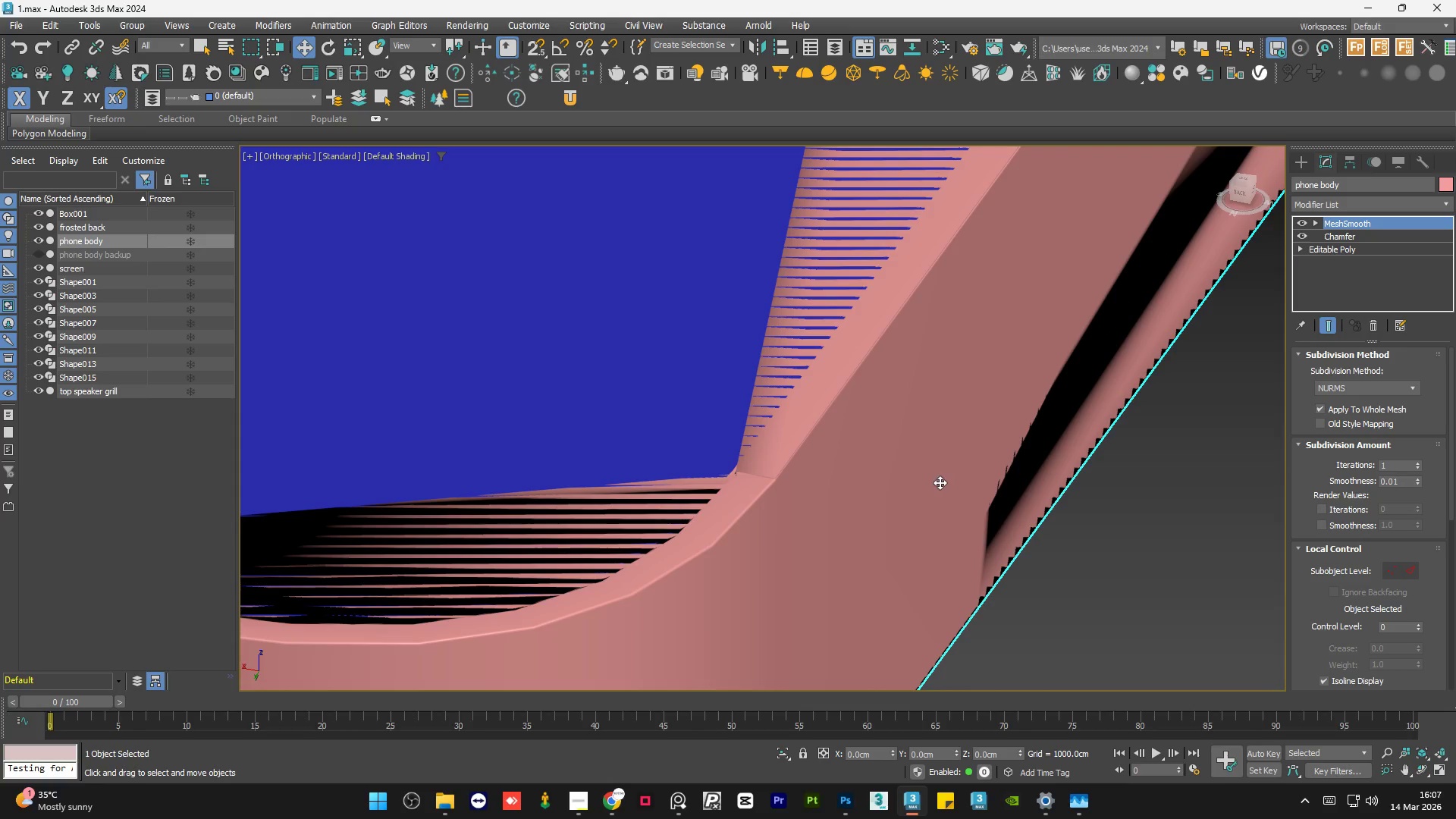 
scroll: coordinate [861, 541], scroll_direction: down, amount: 8.0
 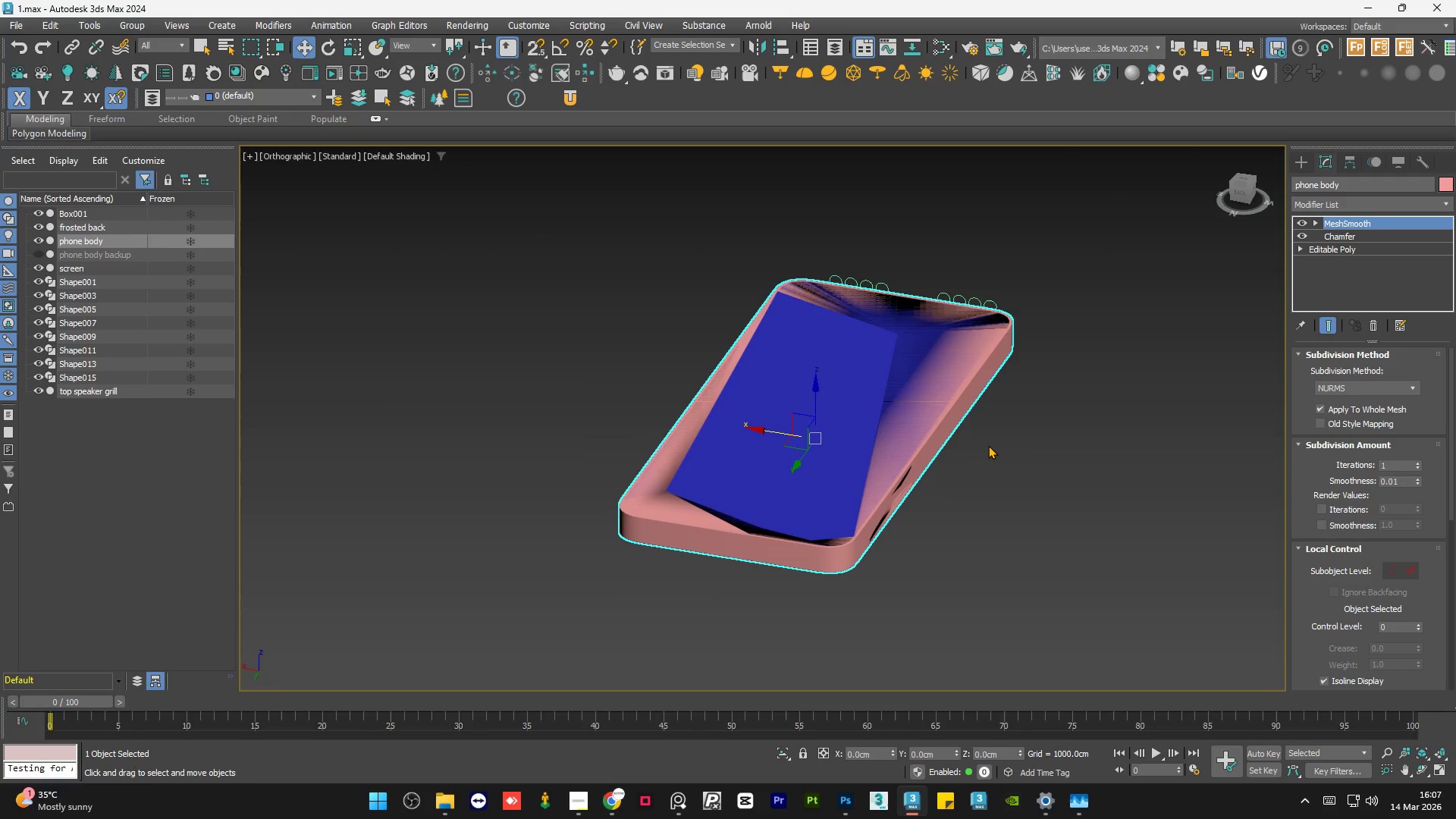 
hold_key(key=AltLeft, duration=1.5)
 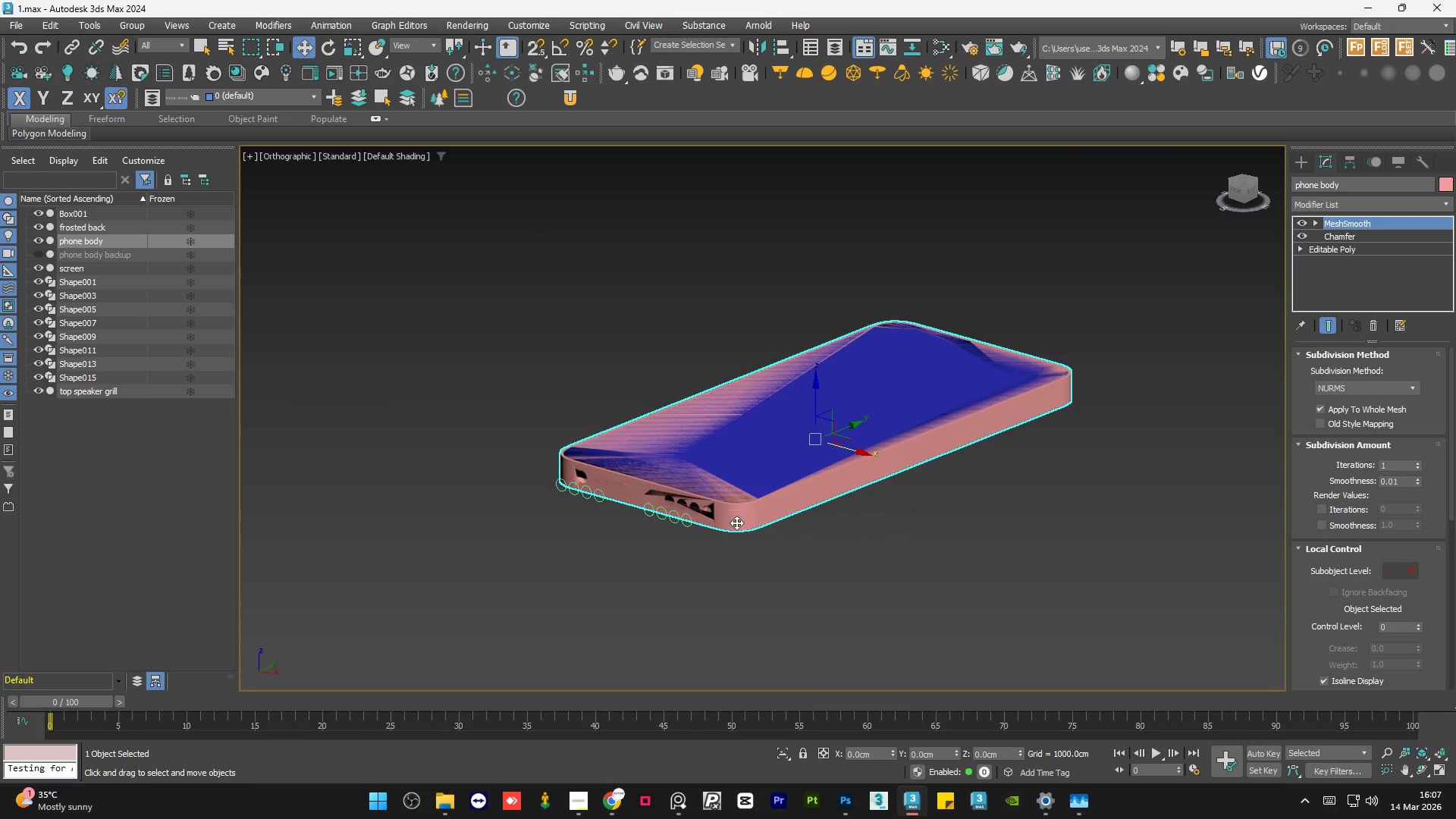 
scroll: coordinate [736, 536], scroll_direction: up, amount: 6.0
 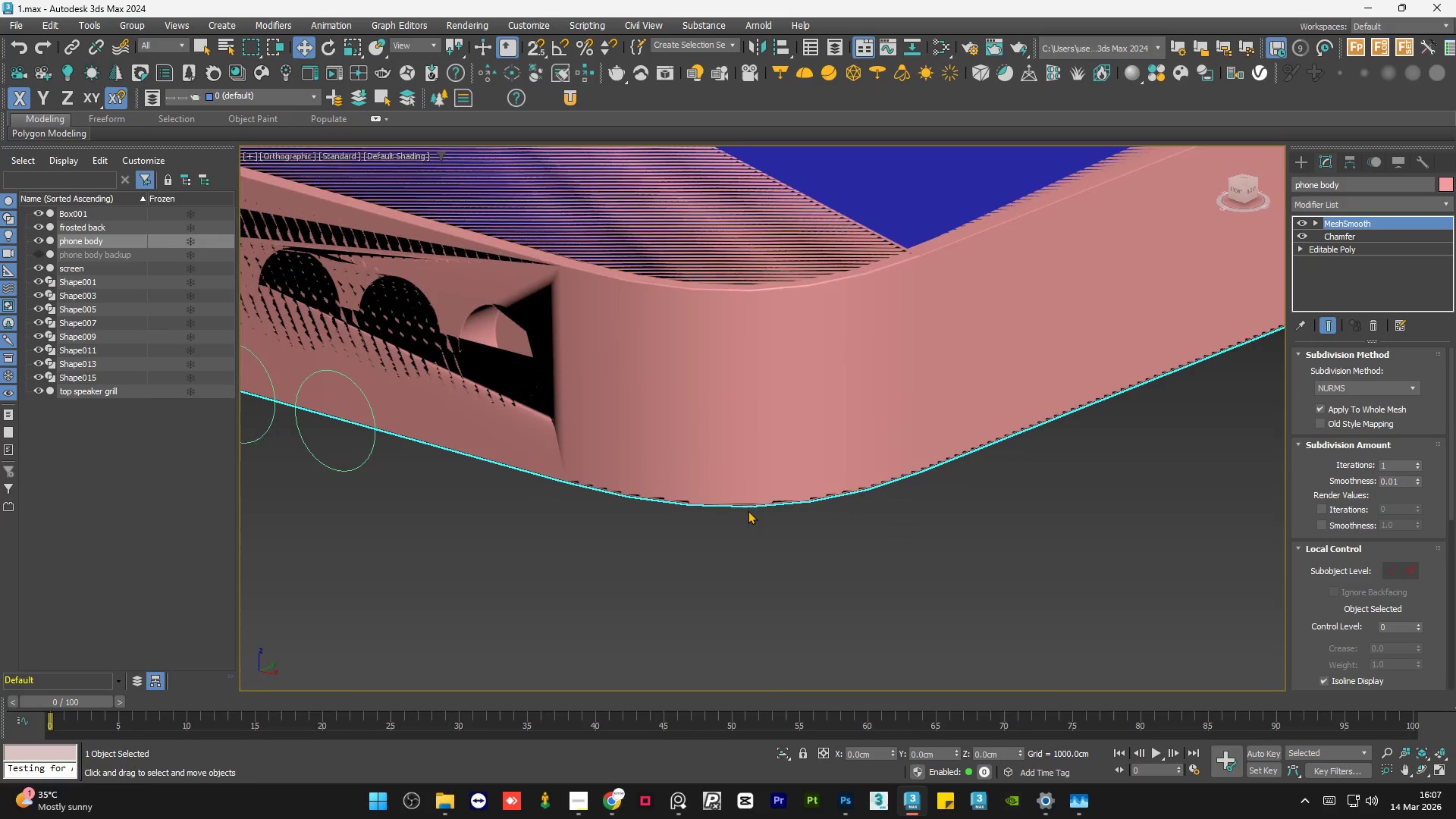 
hold_key(key=AltLeft, duration=0.59)
 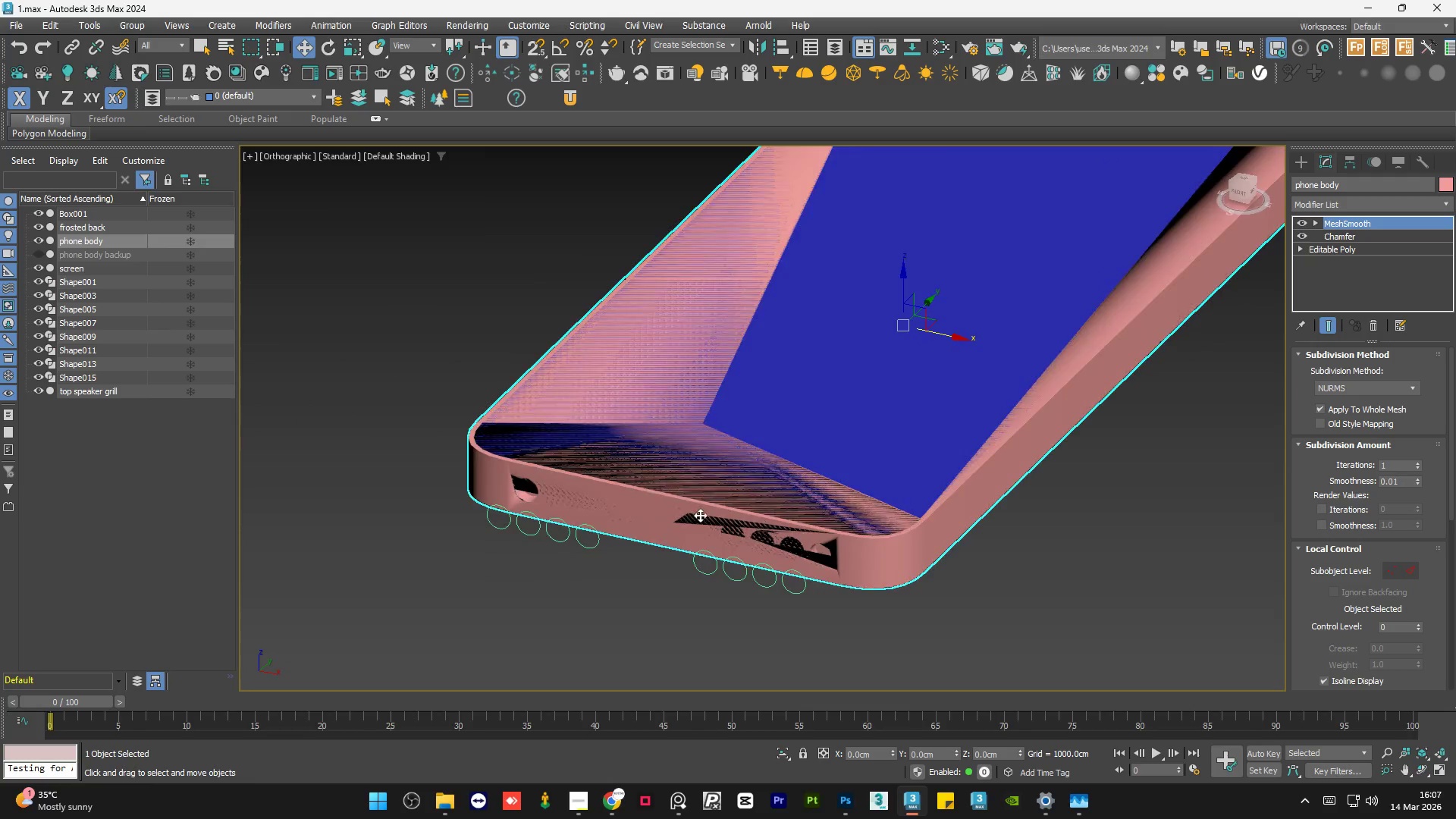 
scroll: coordinate [748, 510], scroll_direction: down, amount: 4.0
 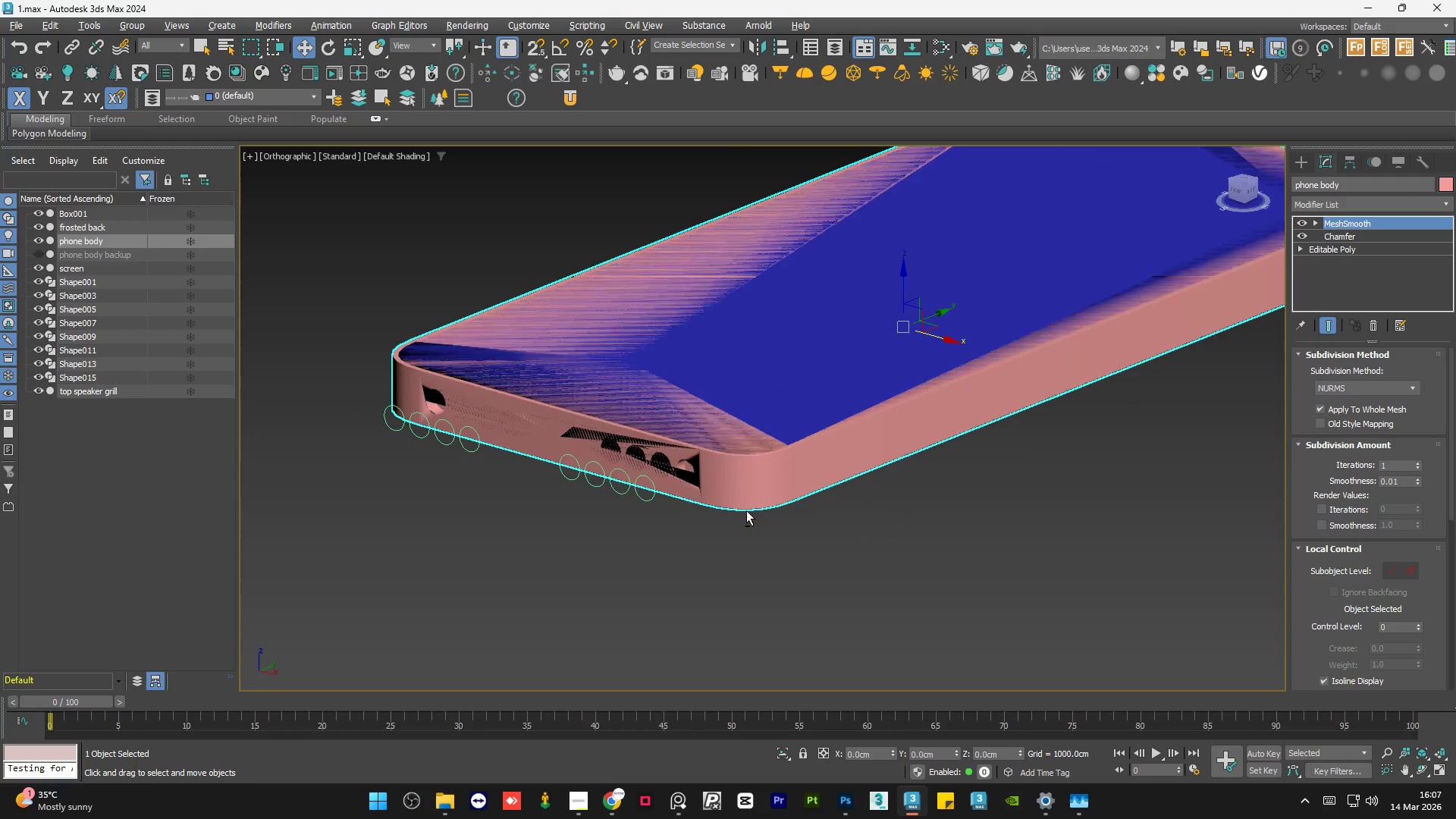 
hold_key(key=AltLeft, duration=0.59)
 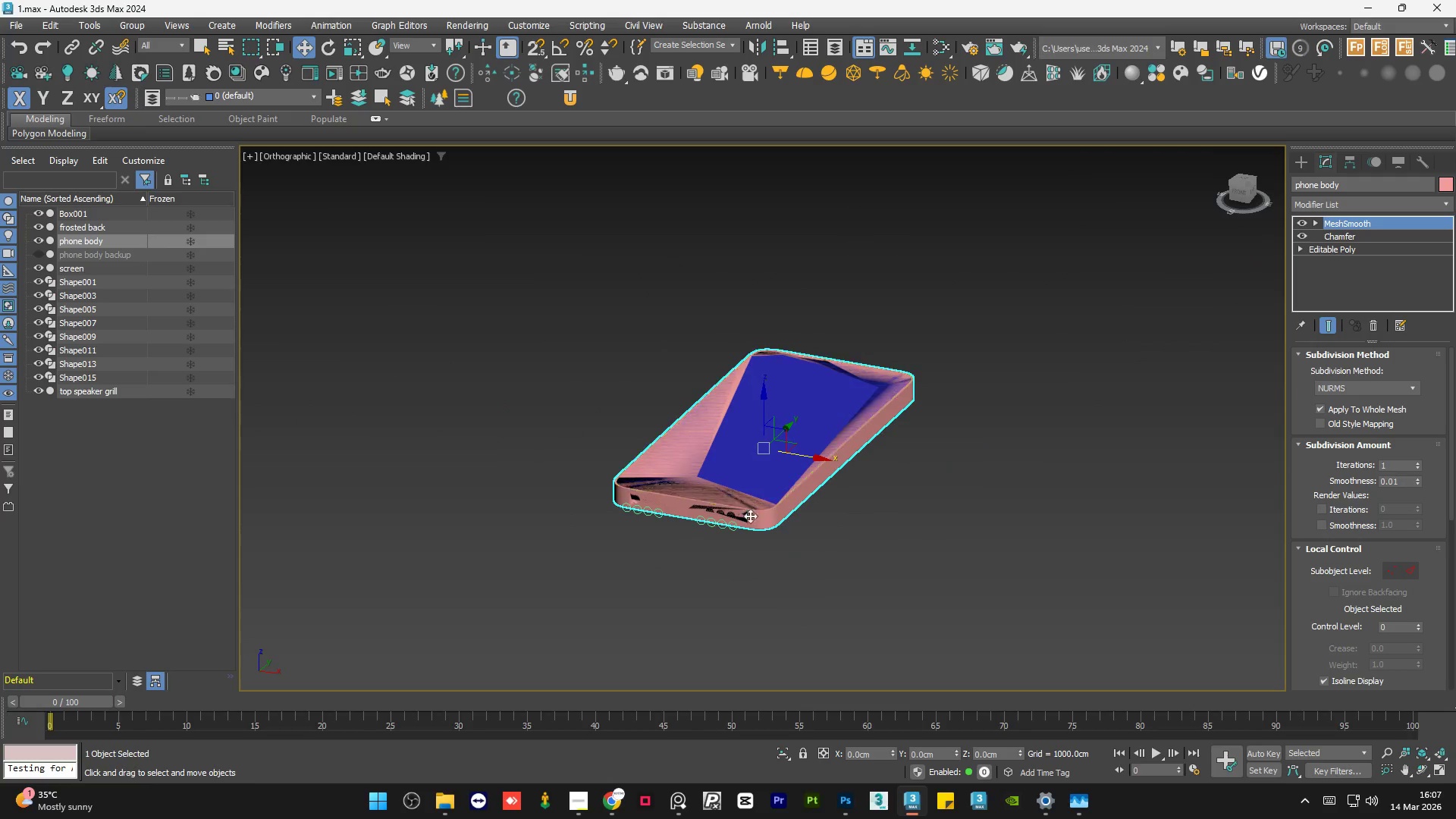 
scroll: coordinate [677, 515], scroll_direction: down, amount: 2.0
 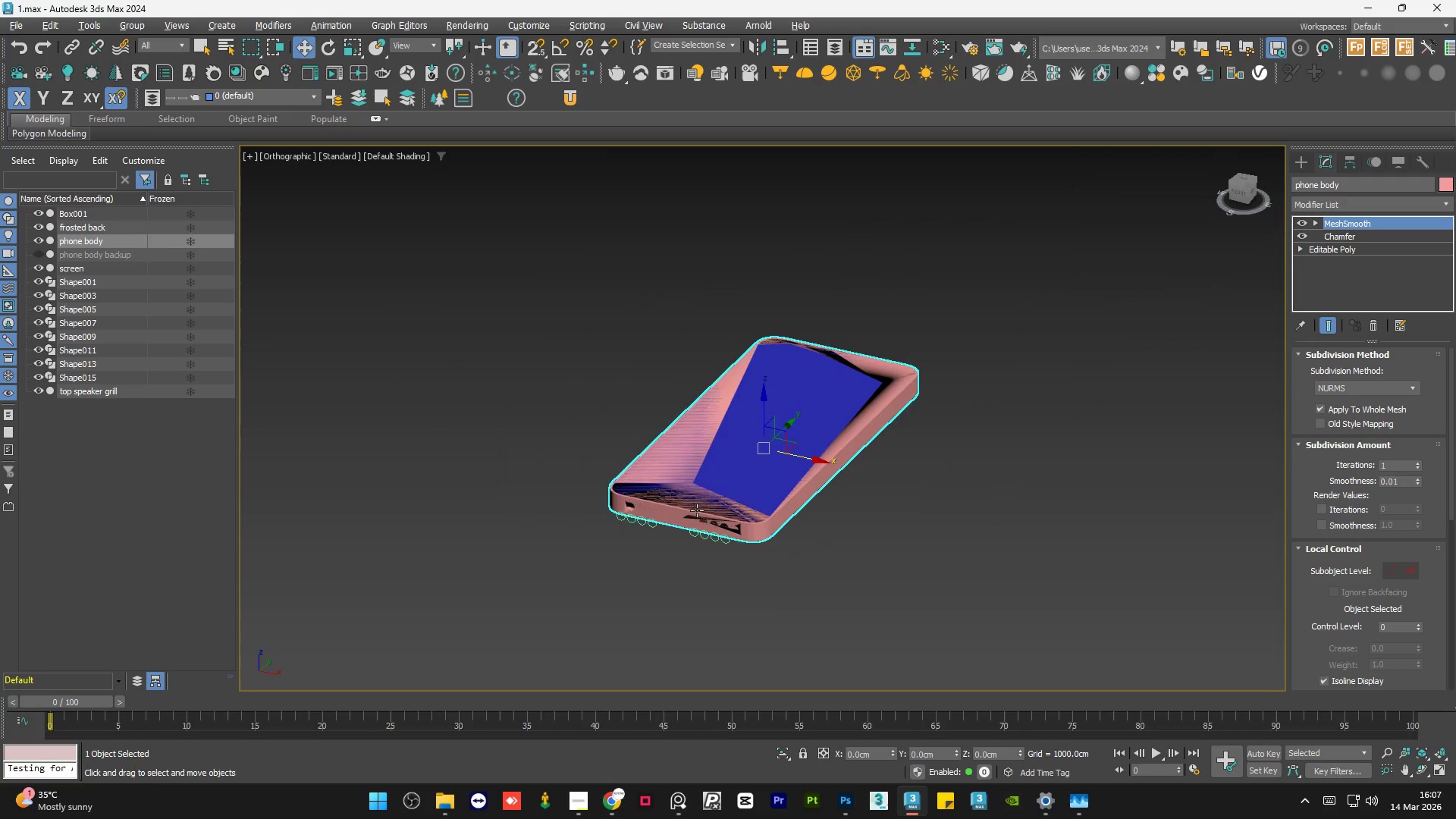 
scroll: coordinate [734, 507], scroll_direction: up, amount: 5.0
 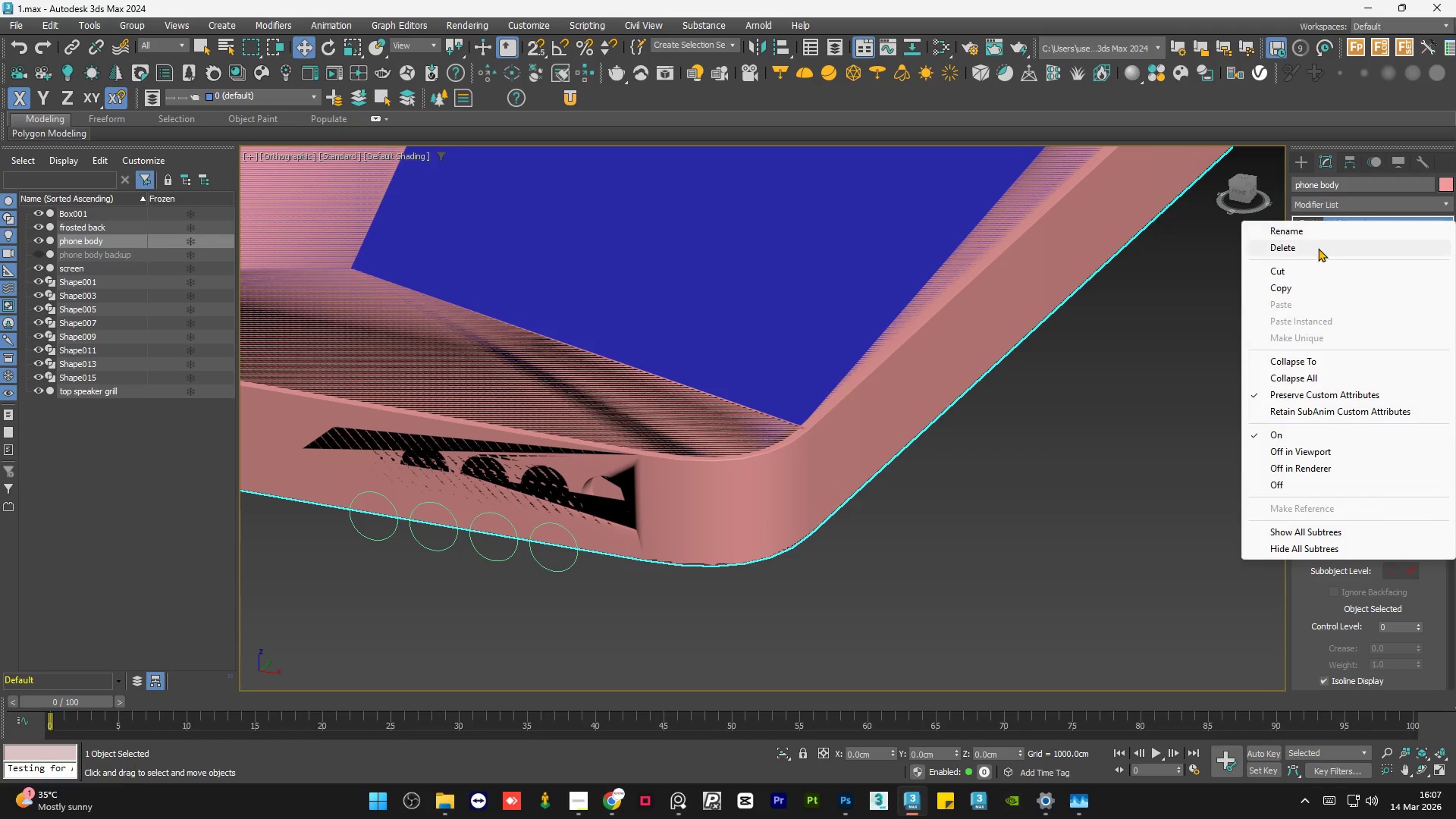 
left_click([1317, 249])
 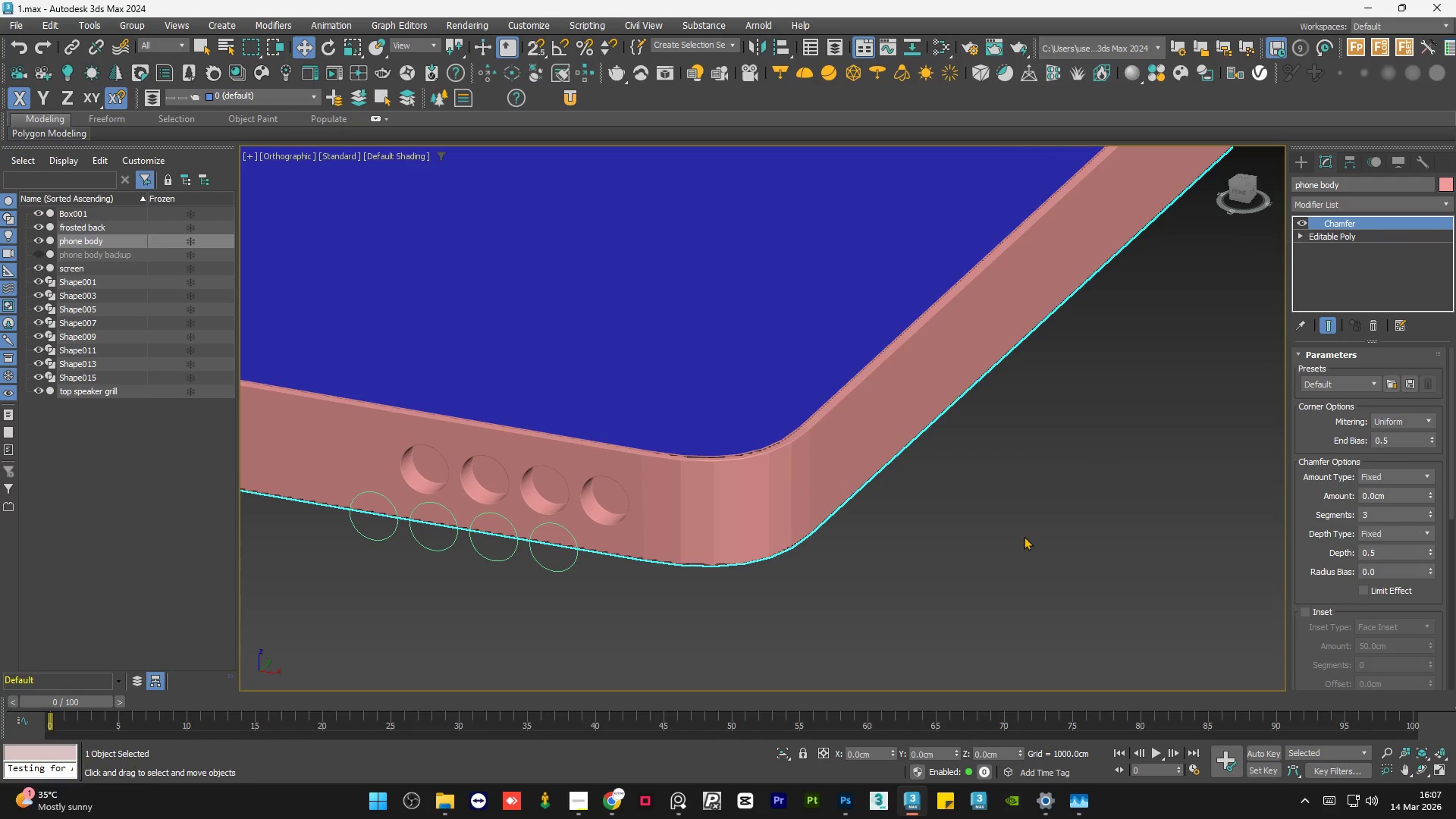 
left_click([1024, 536])
 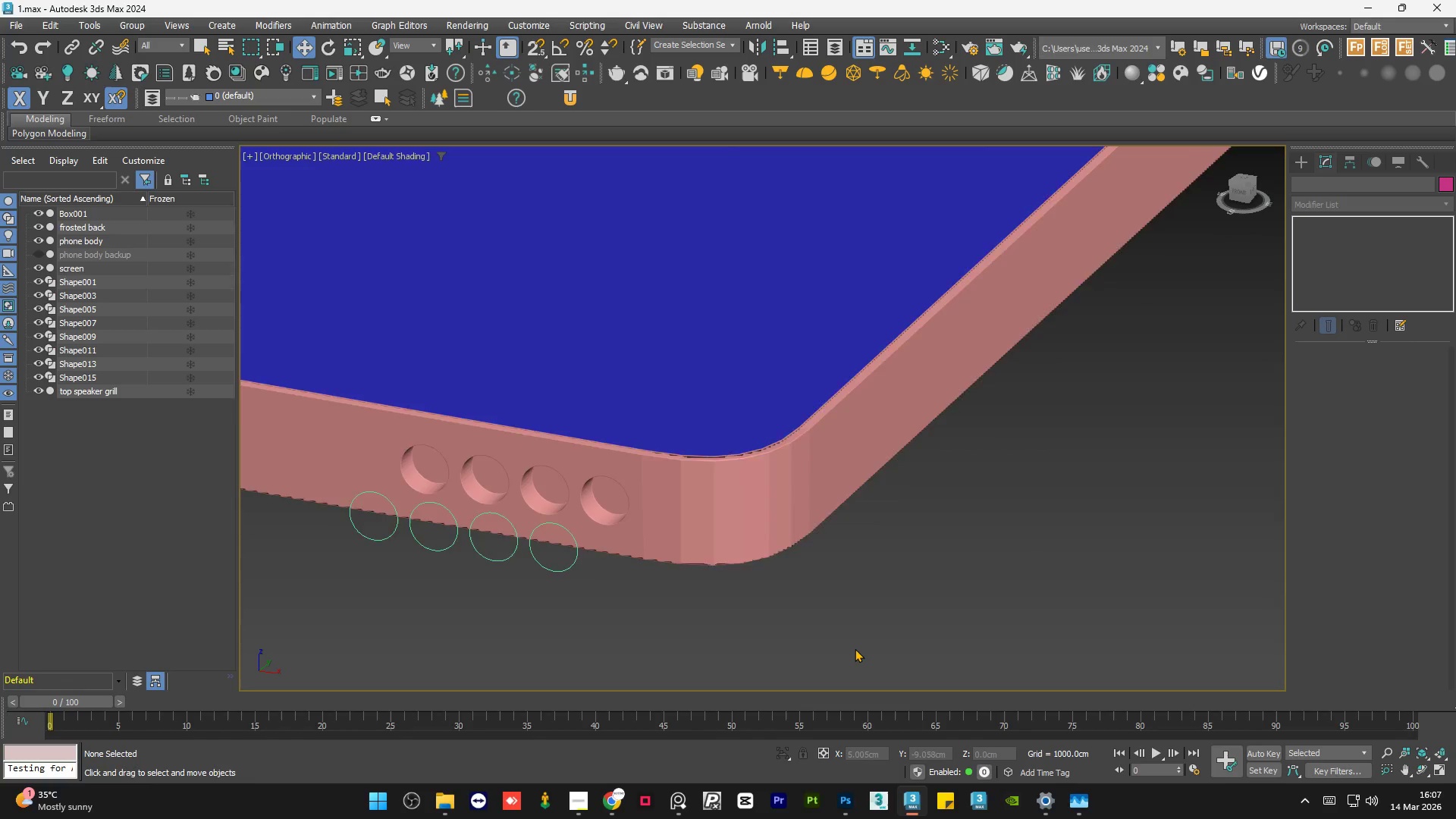 
hold_key(key=AltLeft, duration=1.53)
 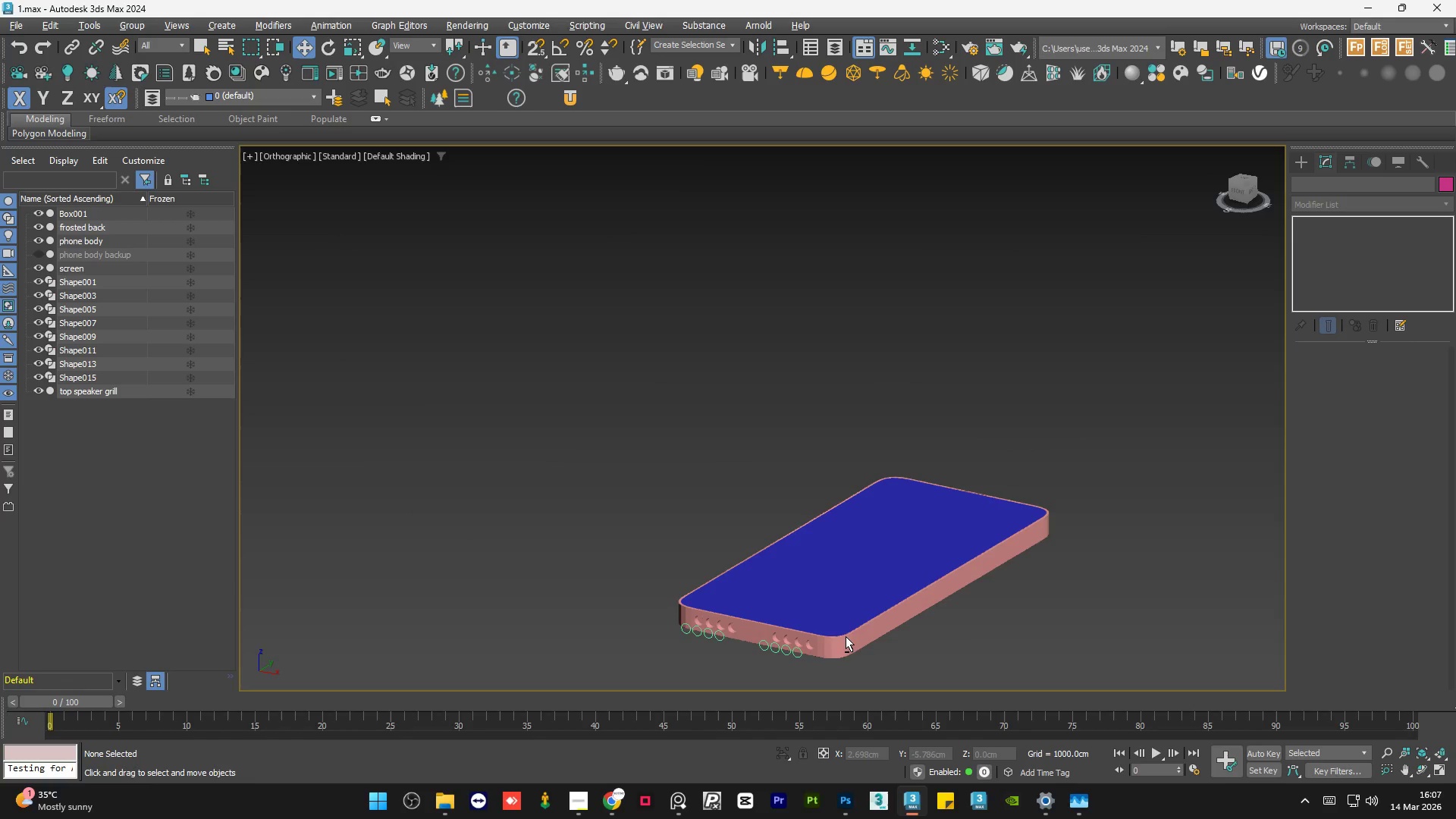 
scroll: coordinate [847, 645], scroll_direction: down, amount: 5.0
 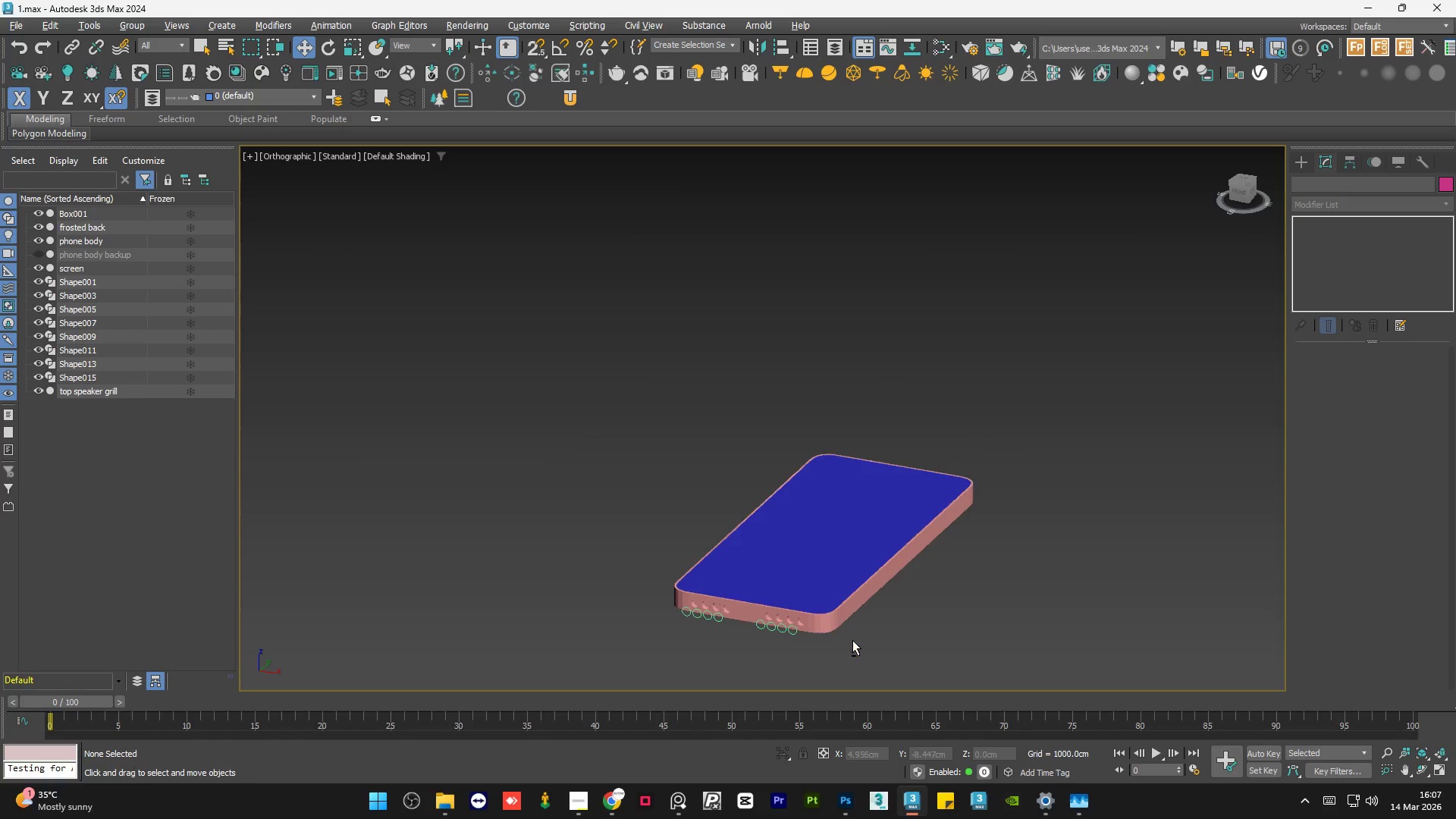 
scroll: coordinate [1008, 617], scroll_direction: up, amount: 1.0
 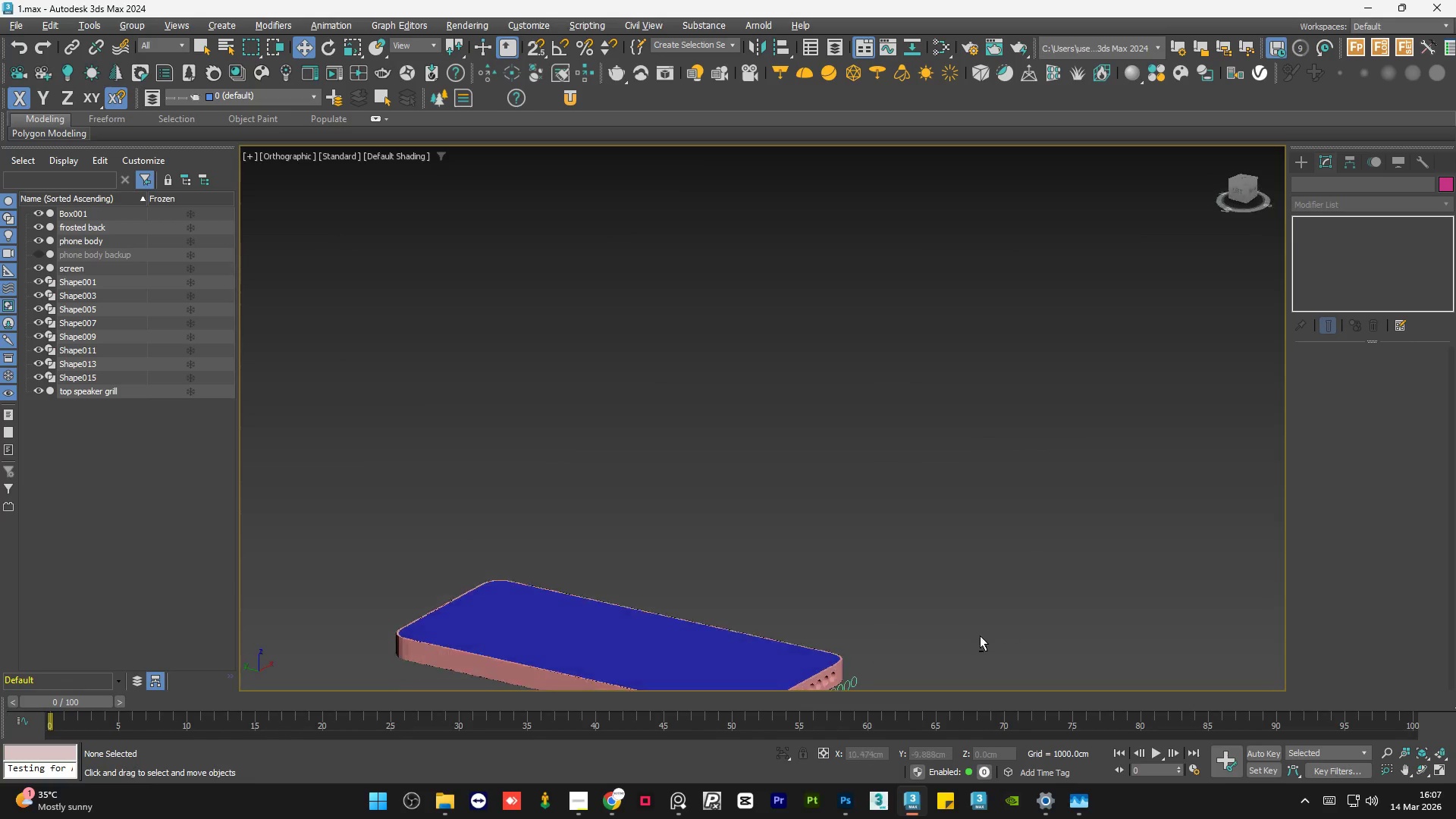 
hold_key(key=AltLeft, duration=1.16)
 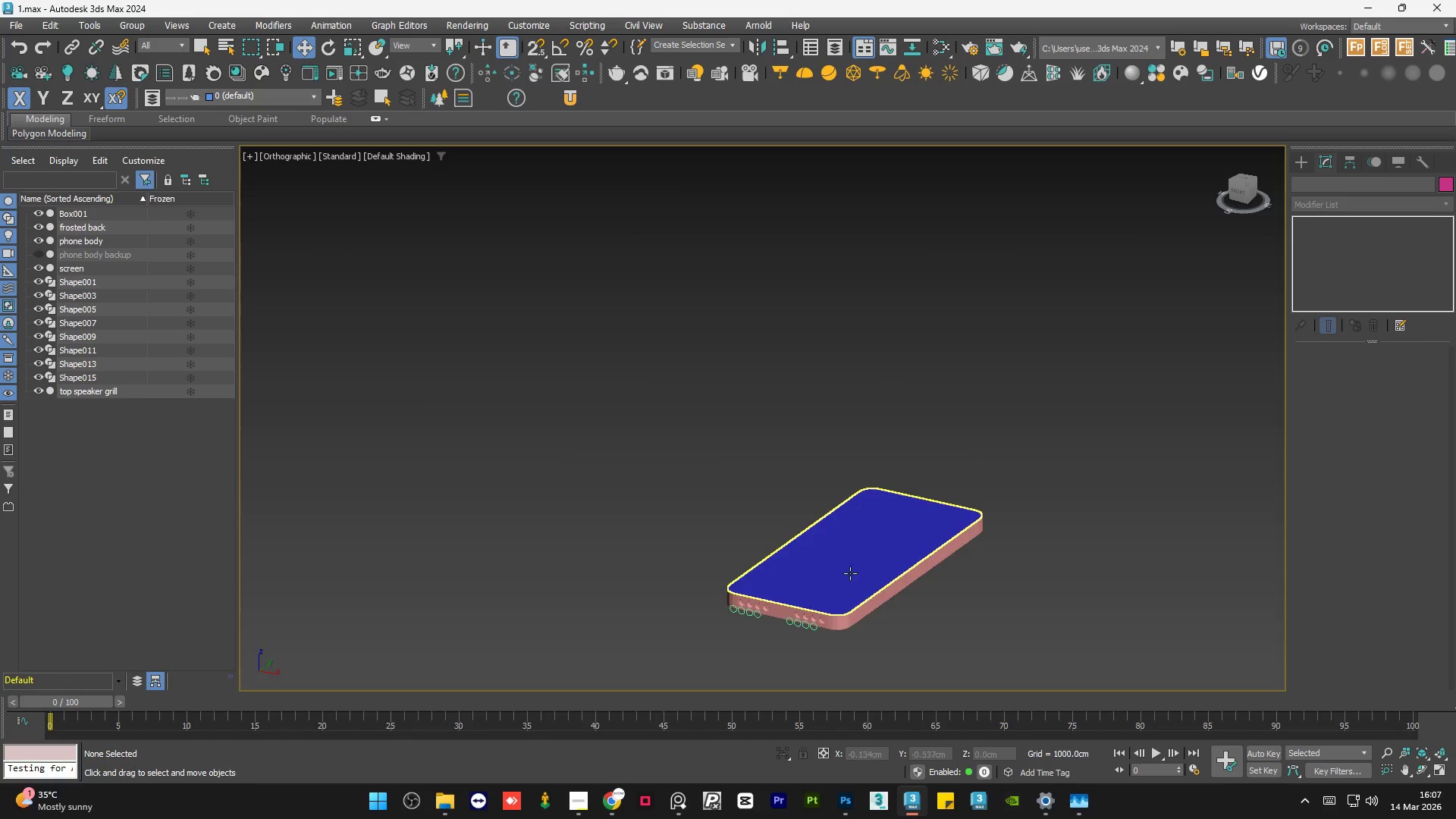 
hold_key(key=AltLeft, duration=1.38)
scroll: coordinate [854, 562], scroll_direction: down, amount: 1.0
 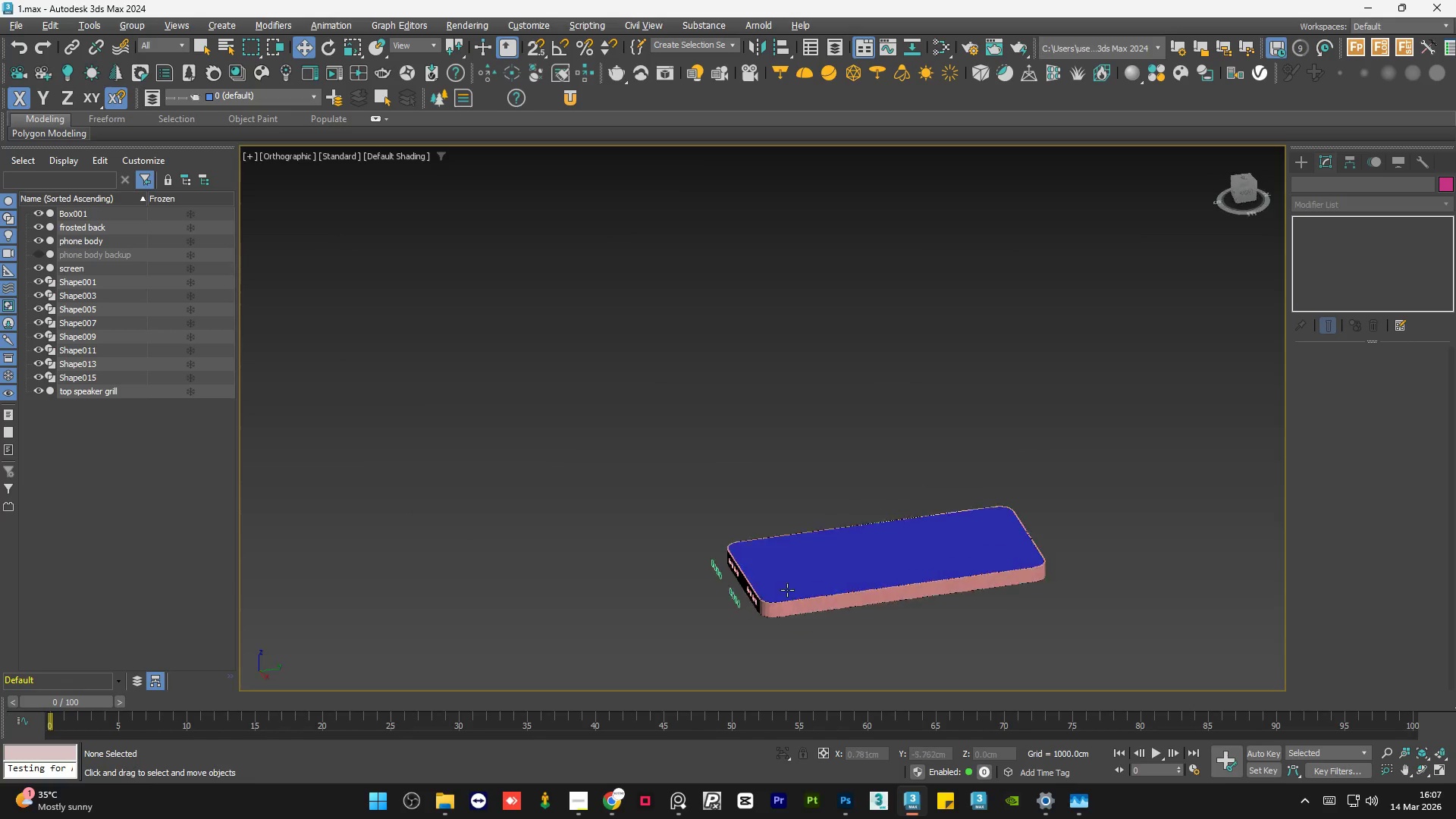 
hold_key(key=AltLeft, duration=2.02)
scroll: coordinate [1004, 630], scroll_direction: up, amount: 7.0
 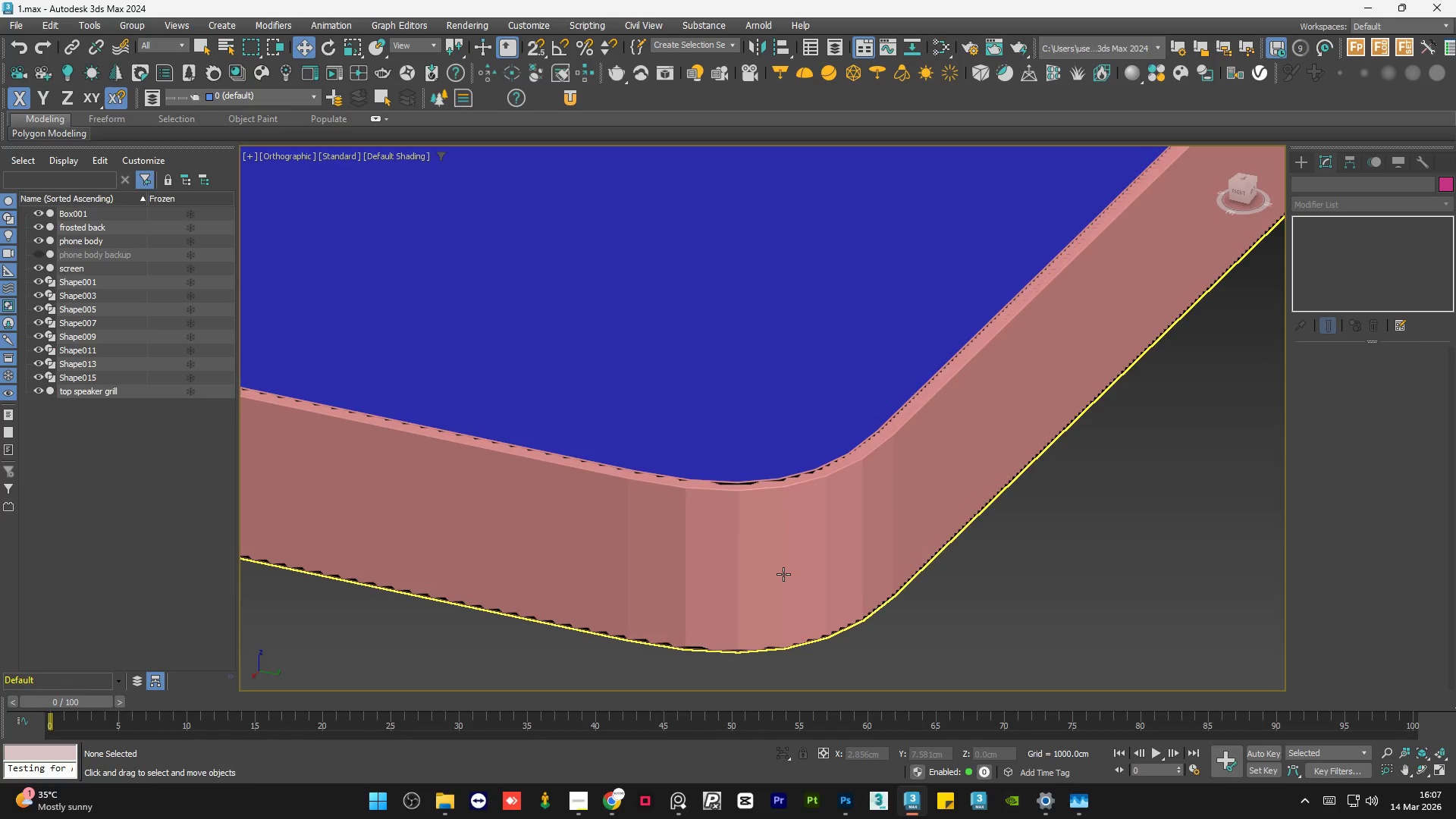 
hold_key(key=AltLeft, duration=1.01)
 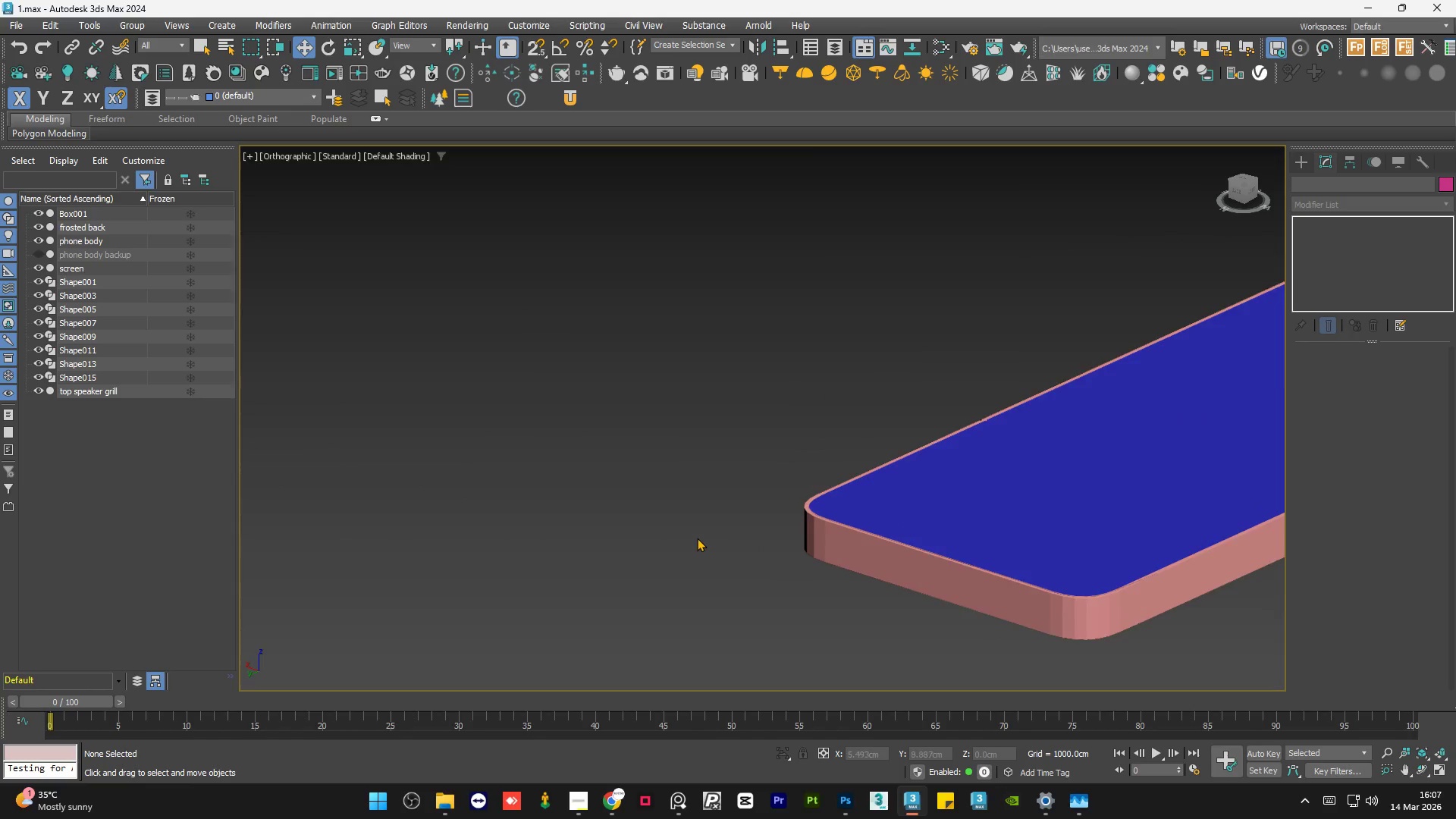 
scroll: coordinate [698, 528], scroll_direction: down, amount: 7.0
 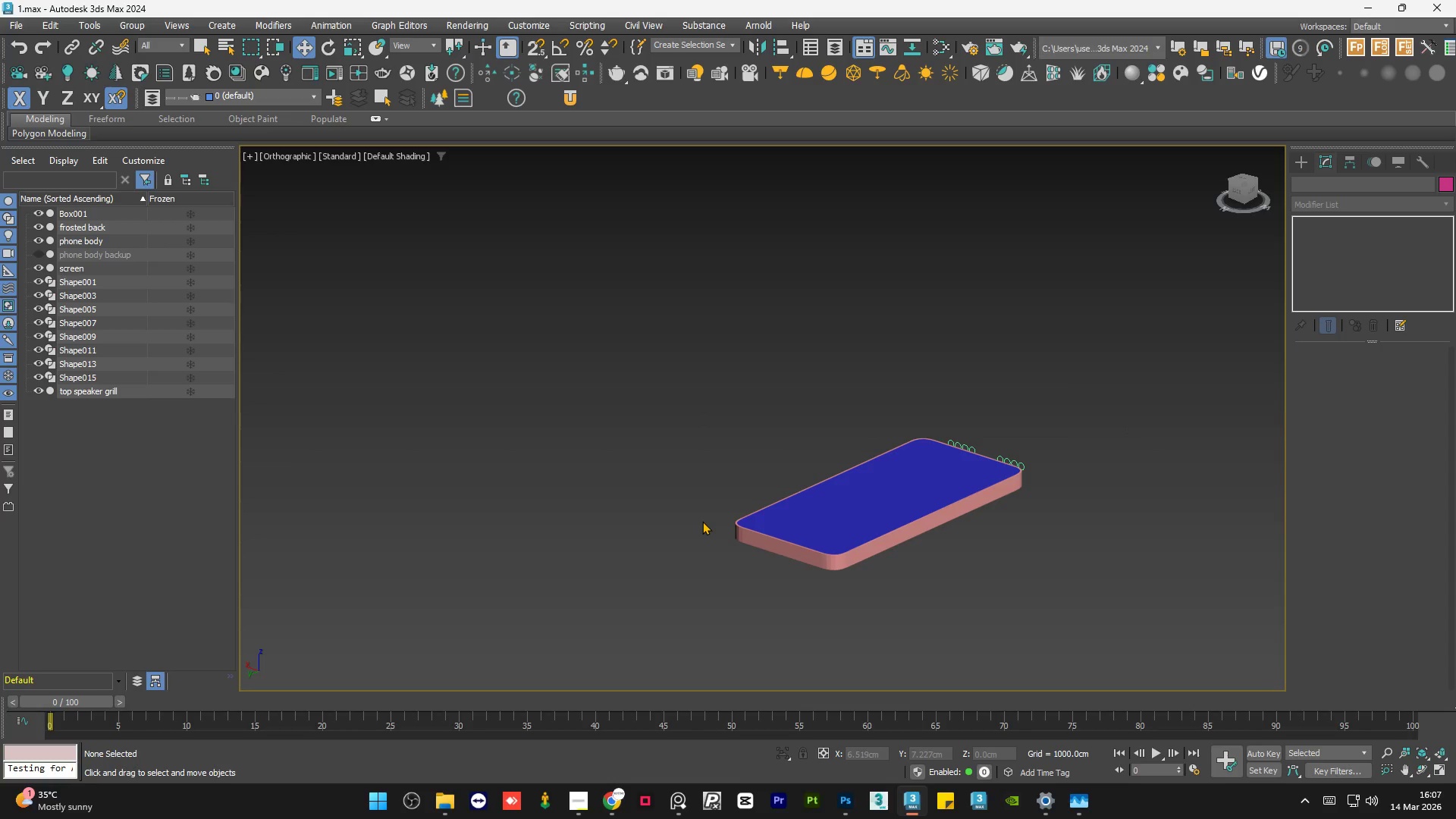 
wait(6.98)
 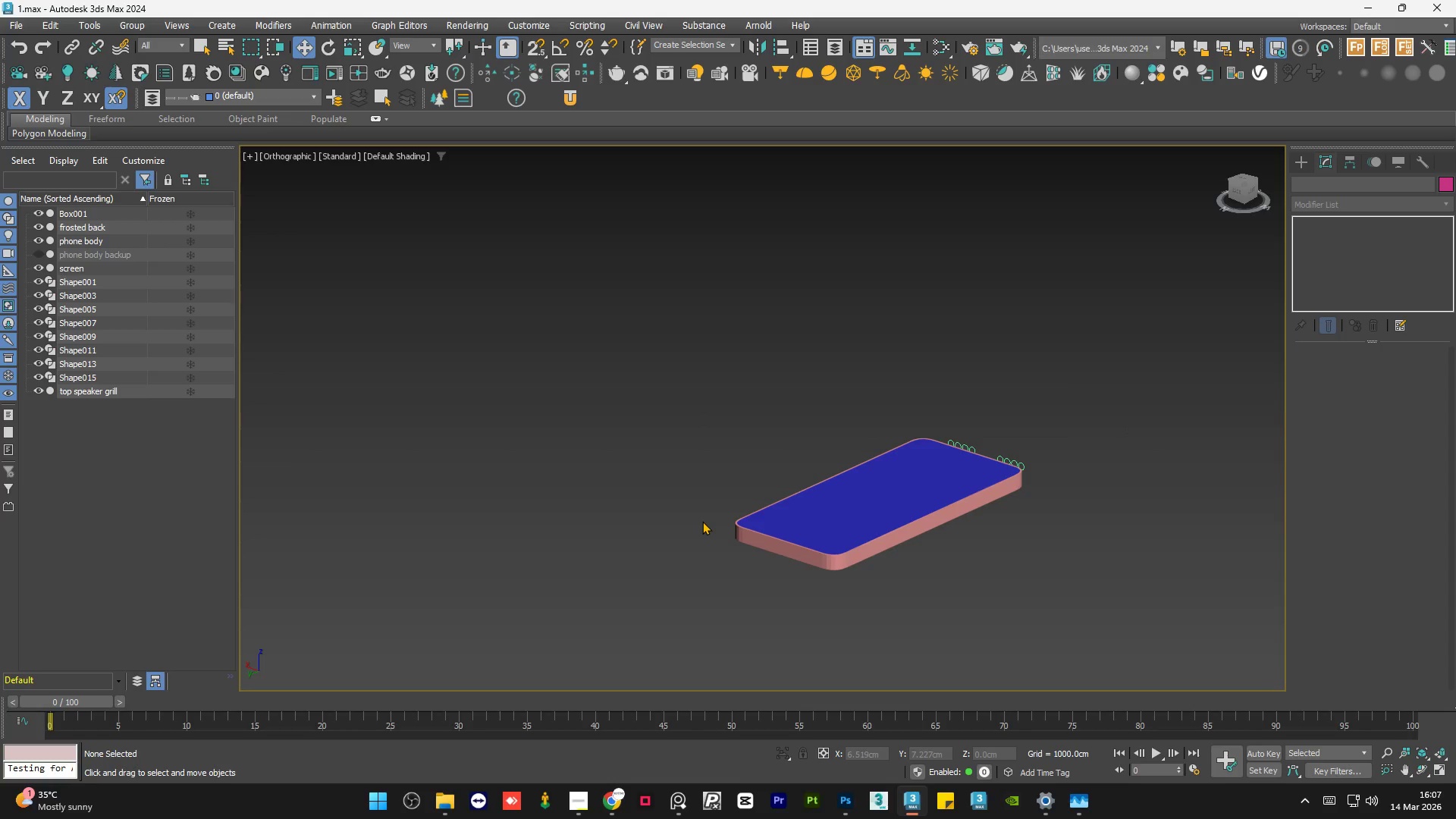 
scroll: coordinate [415, 419], scroll_direction: down, amount: 1.0
 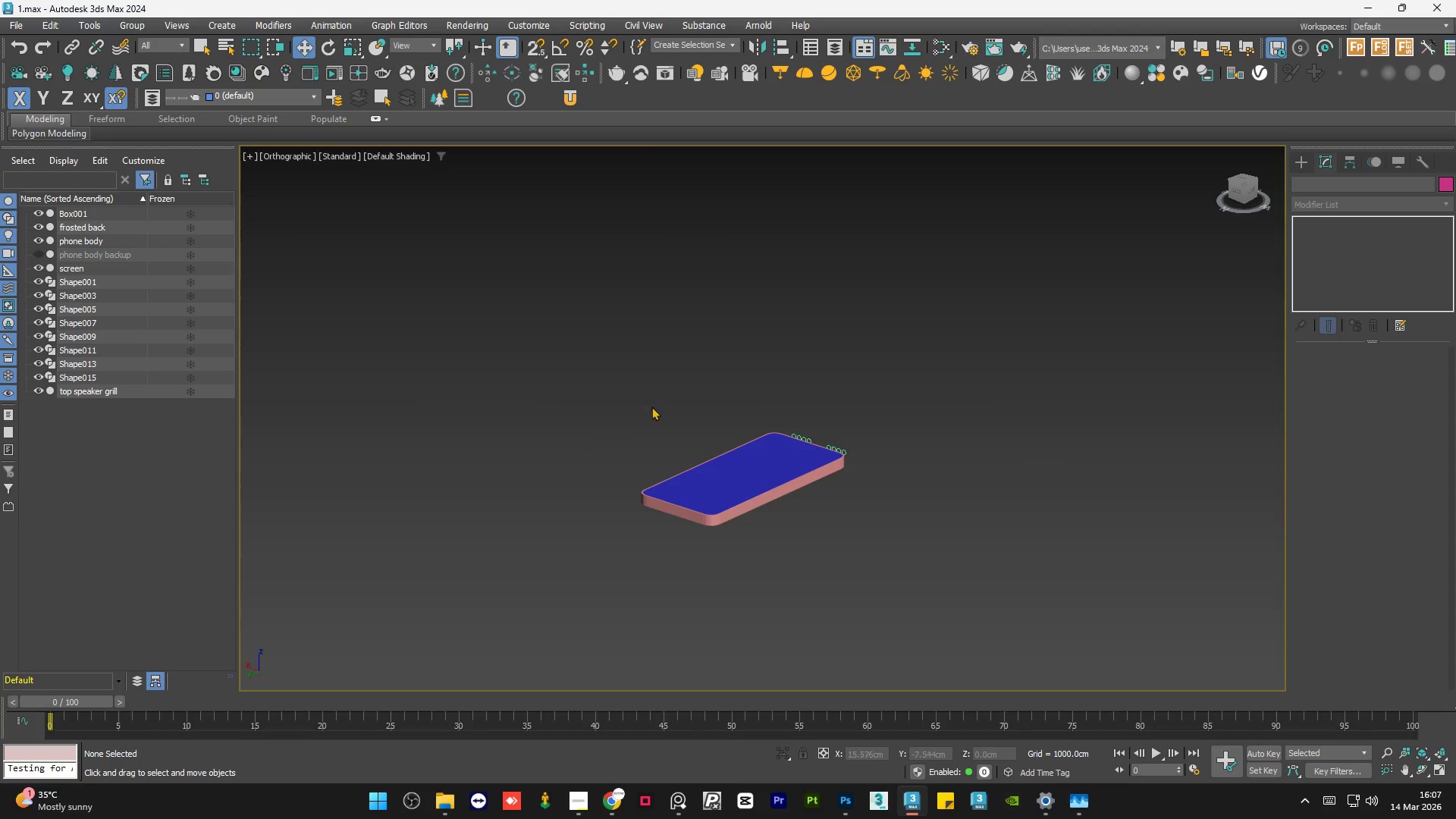 
scroll: coordinate [741, 412], scroll_direction: up, amount: 11.0
 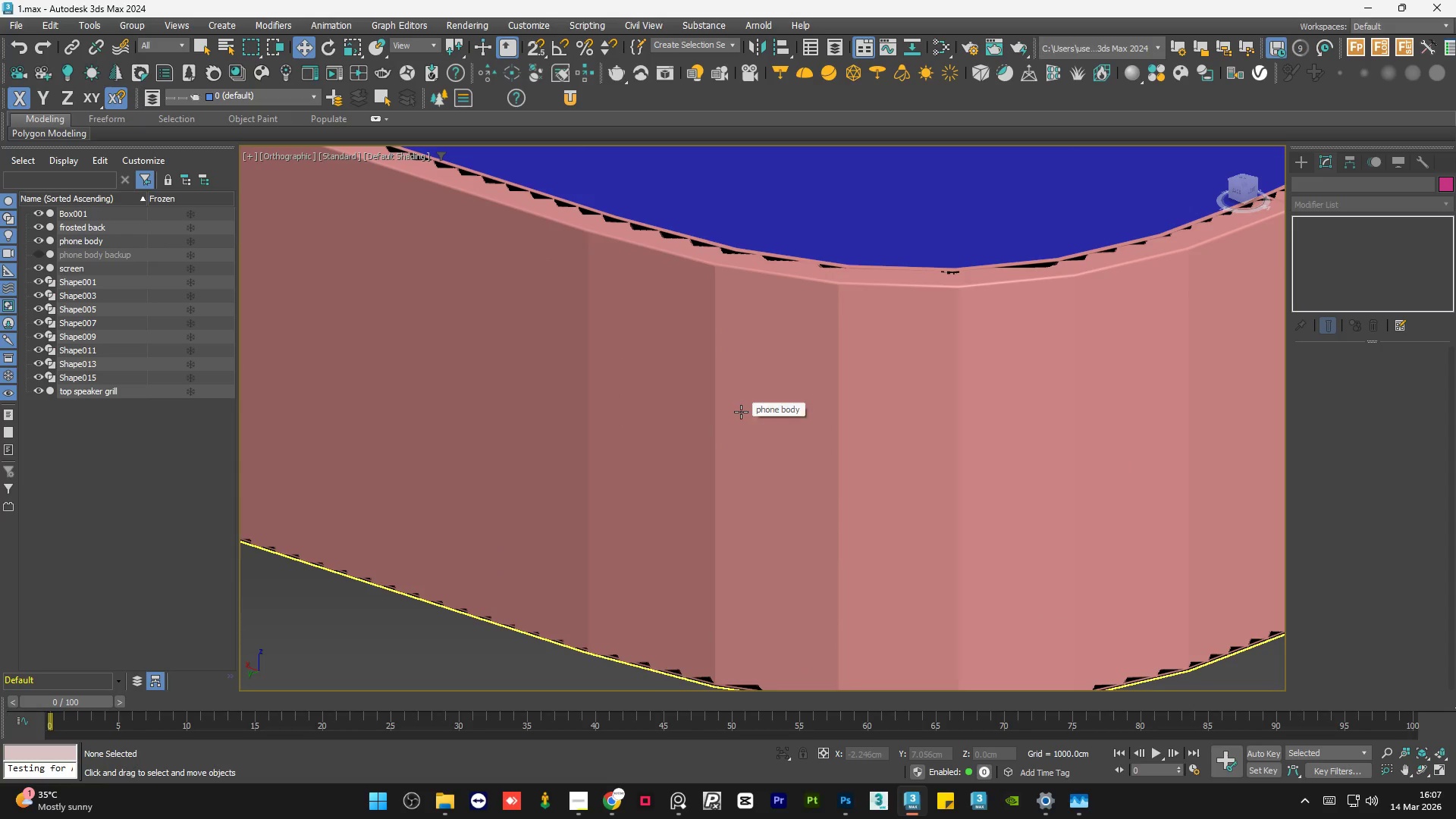 
scroll: coordinate [741, 412], scroll_direction: down, amount: 1.0
 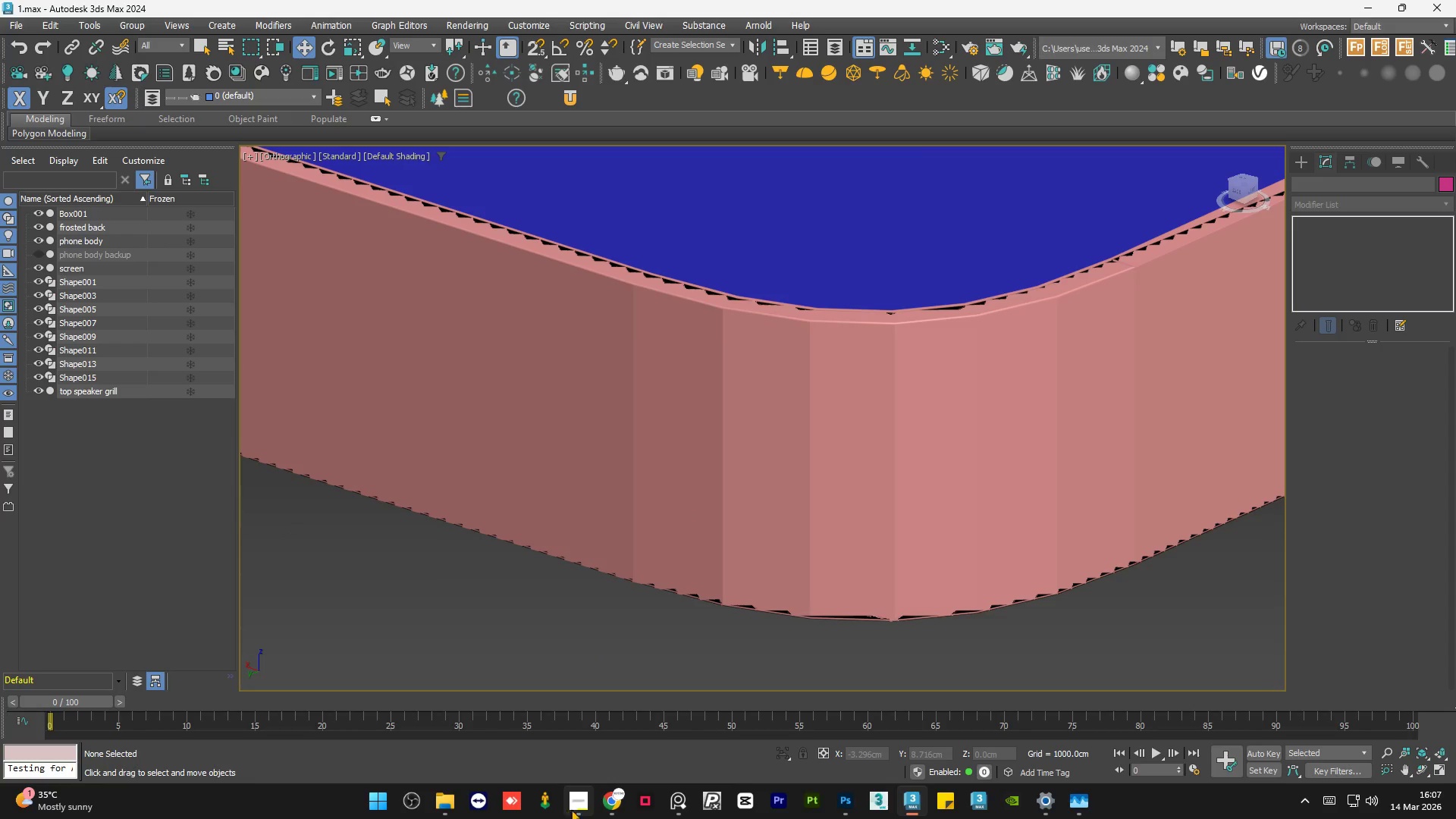 
left_click([575, 806])